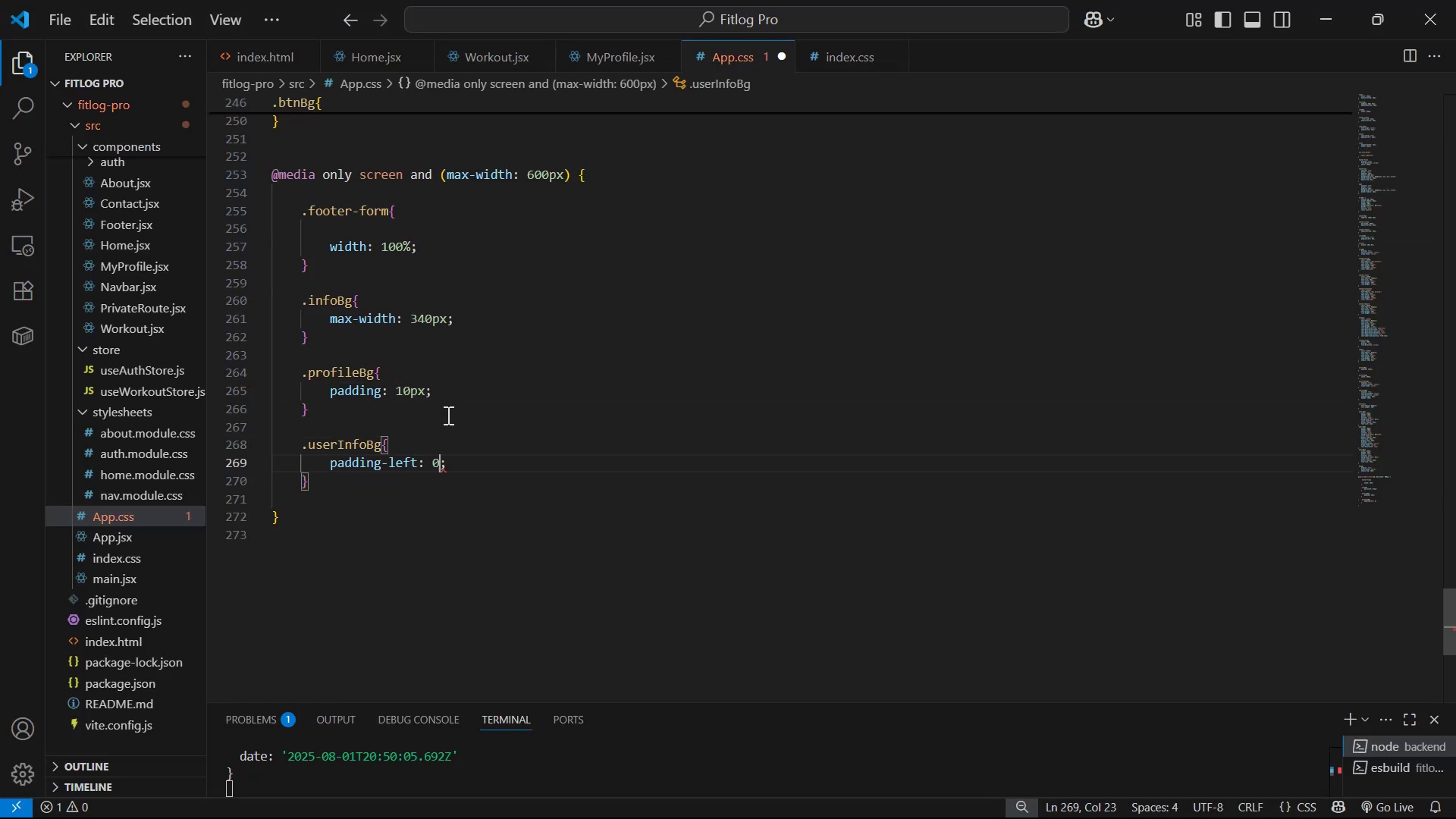 
key(Control+ControlLeft)
 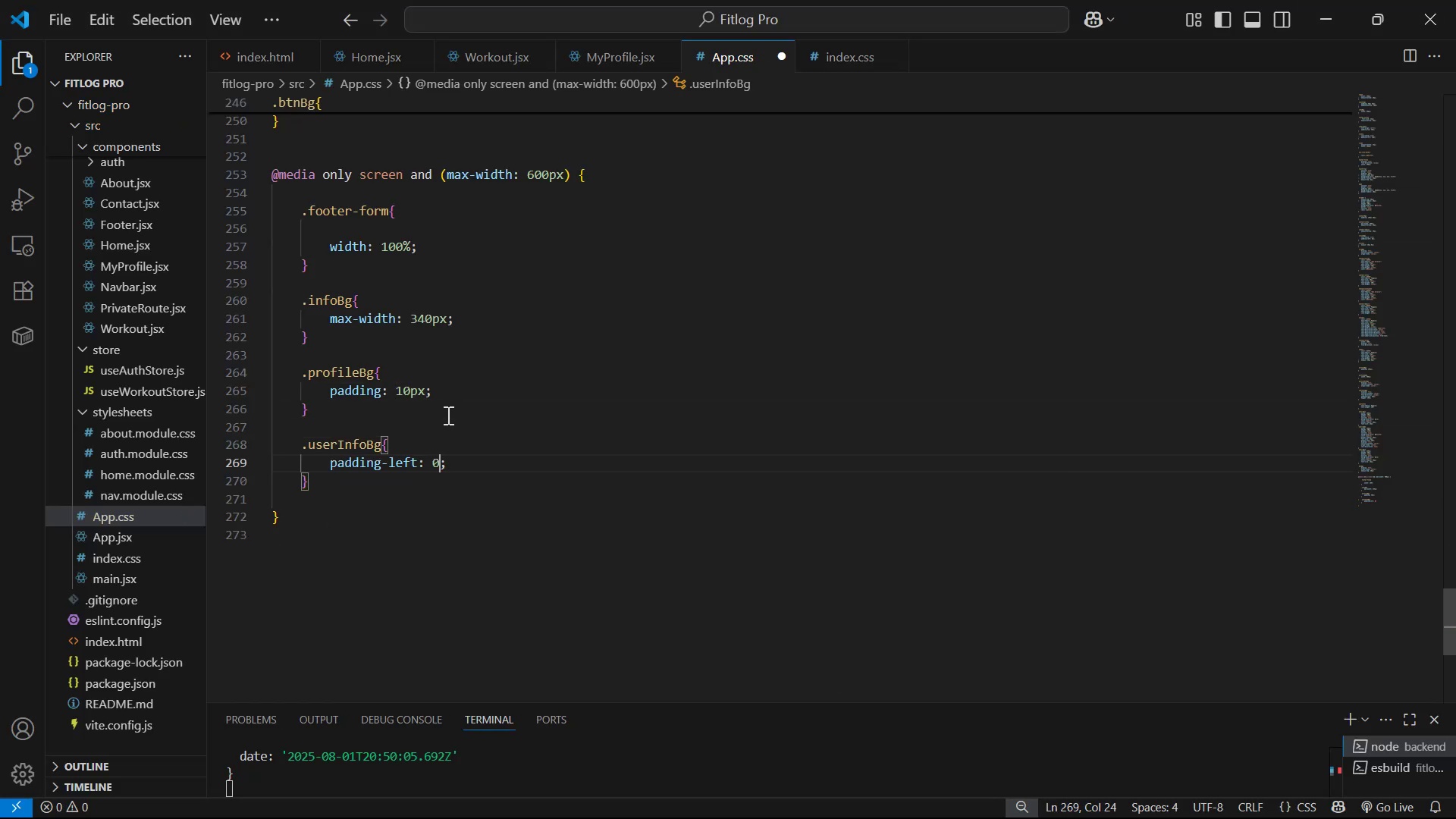 
key(Control+S)
 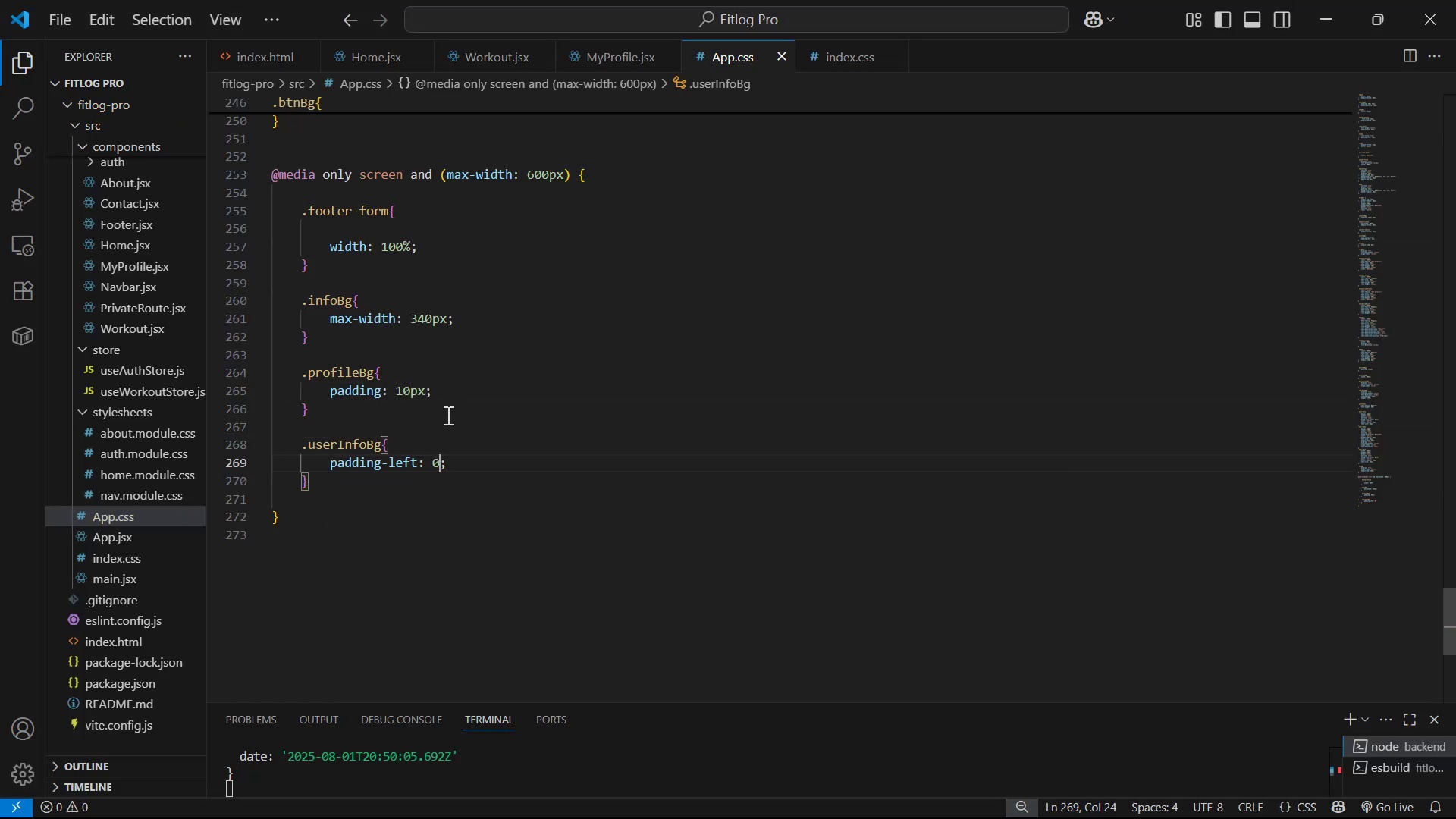 
key(Alt+AltLeft)
 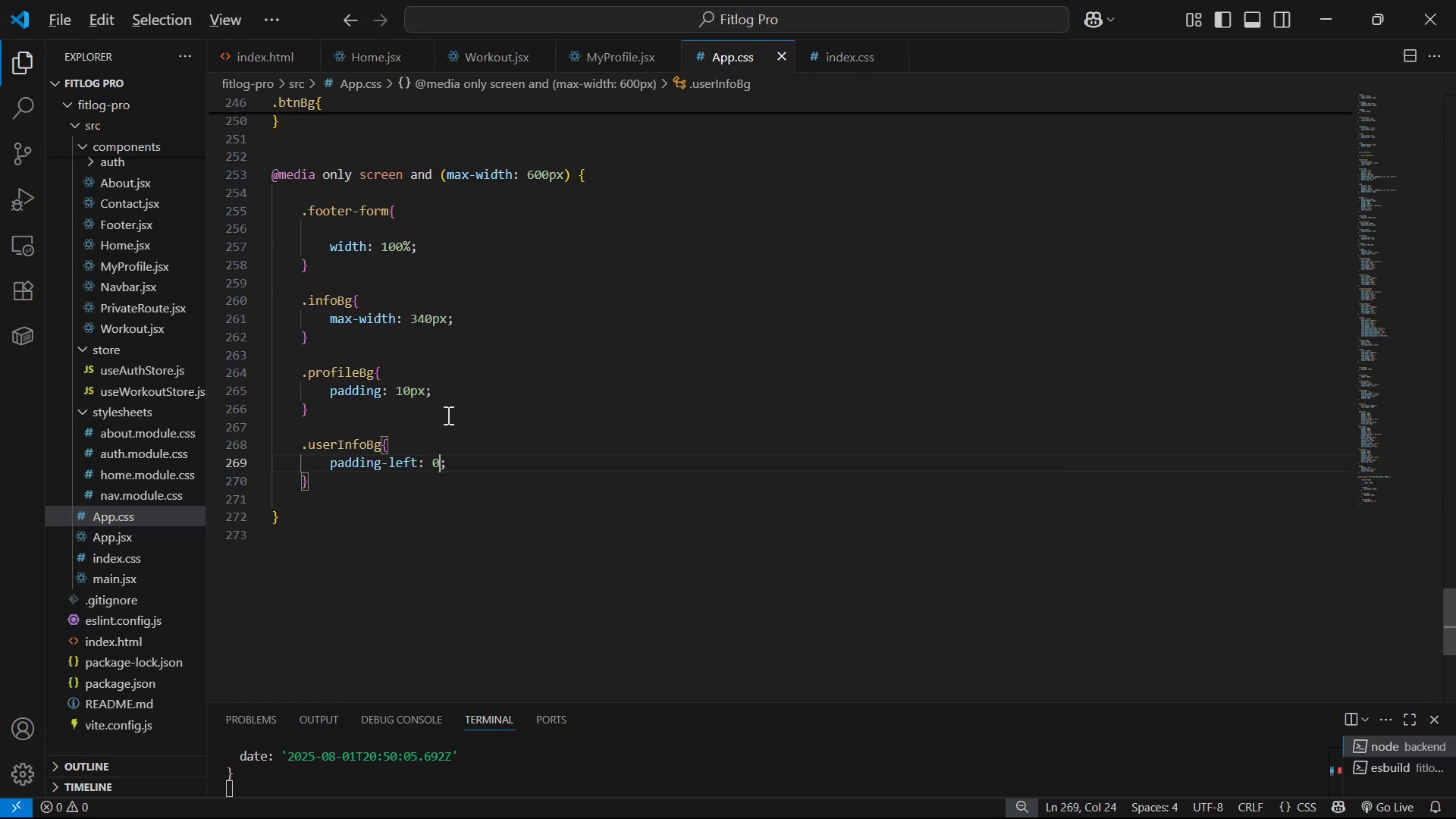 
key(Alt+Tab)
 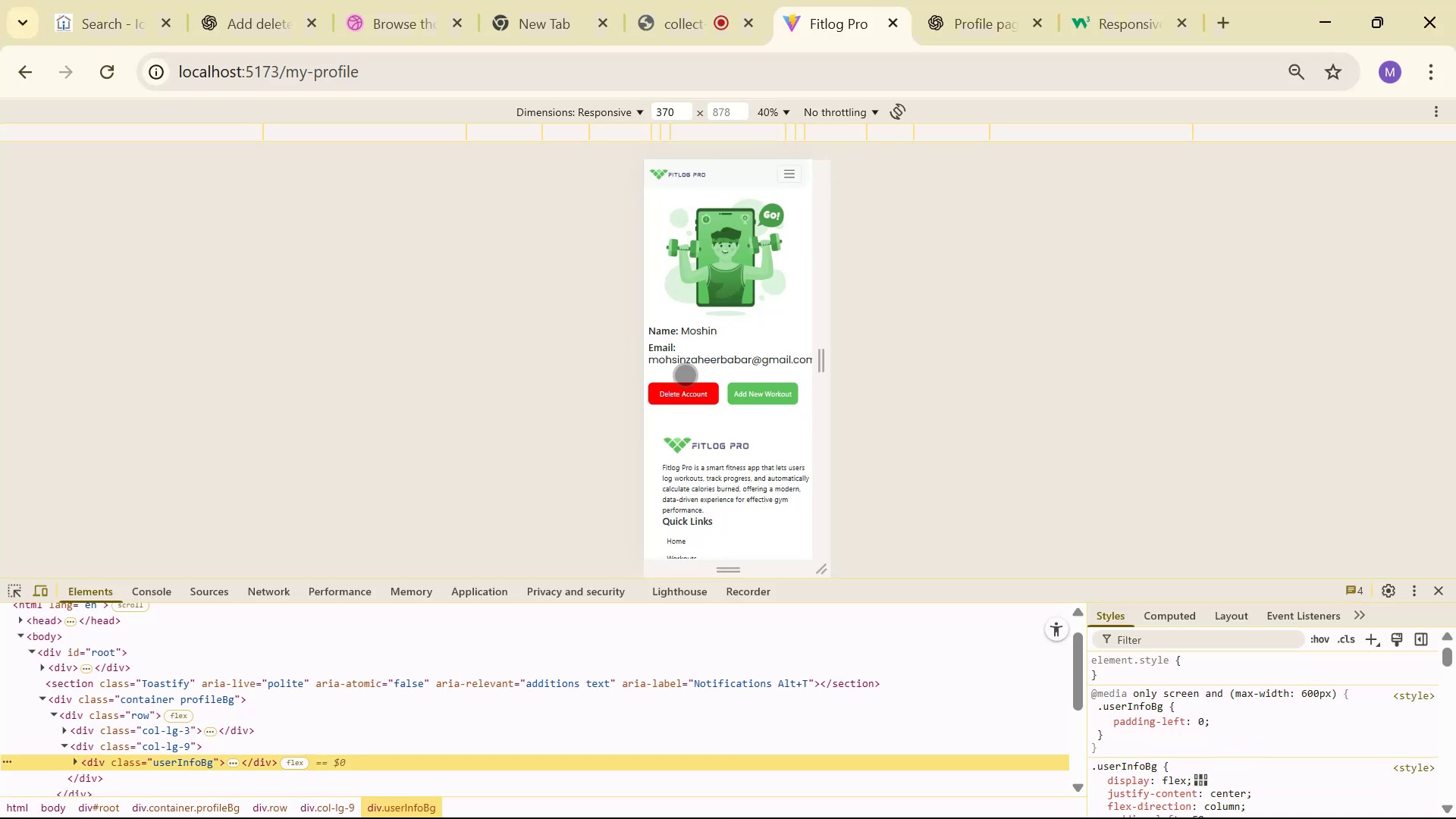 
scroll: coordinate [757, 427], scroll_direction: up, amount: 2.0
 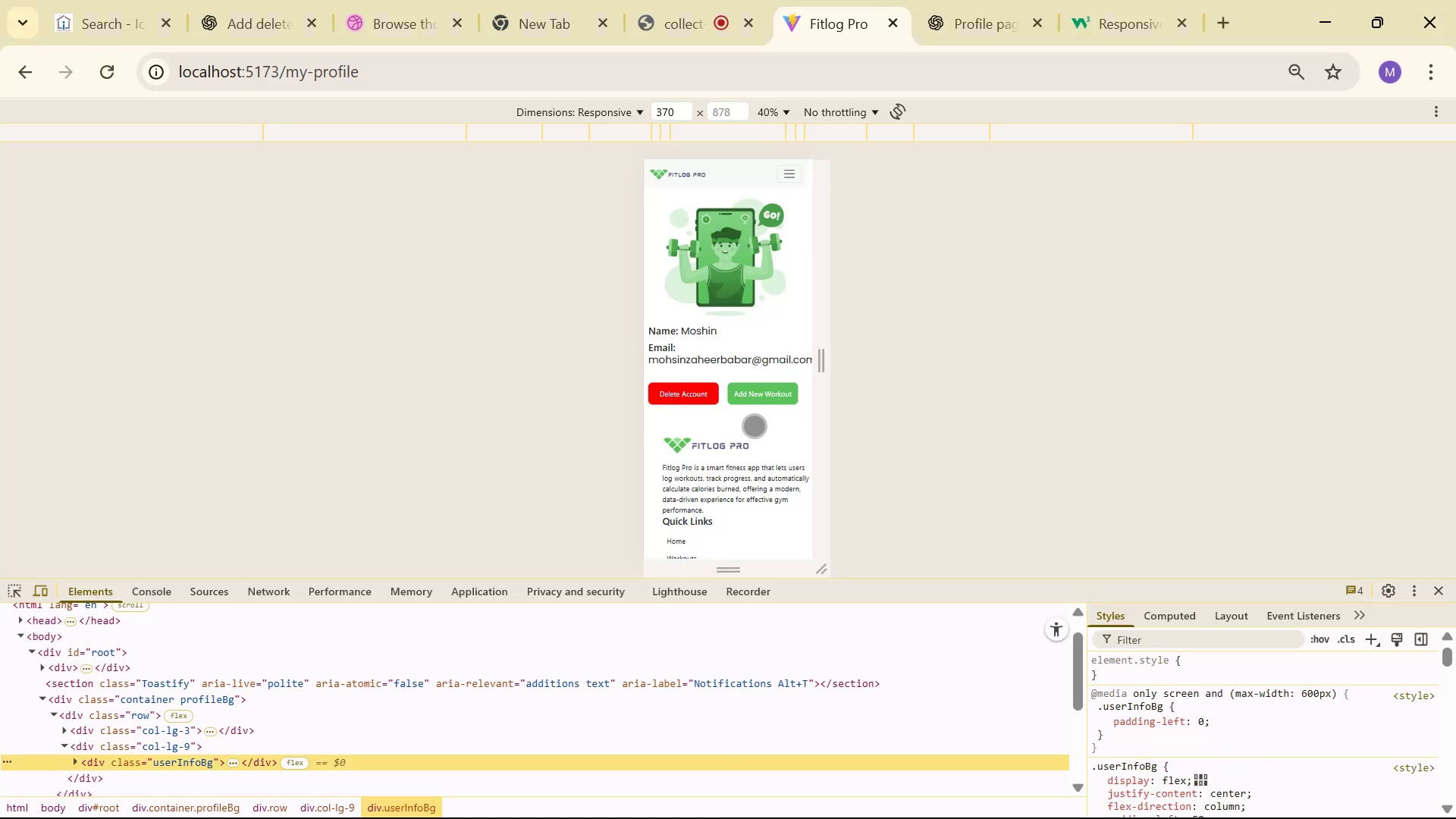 
key(Alt+AltLeft)
 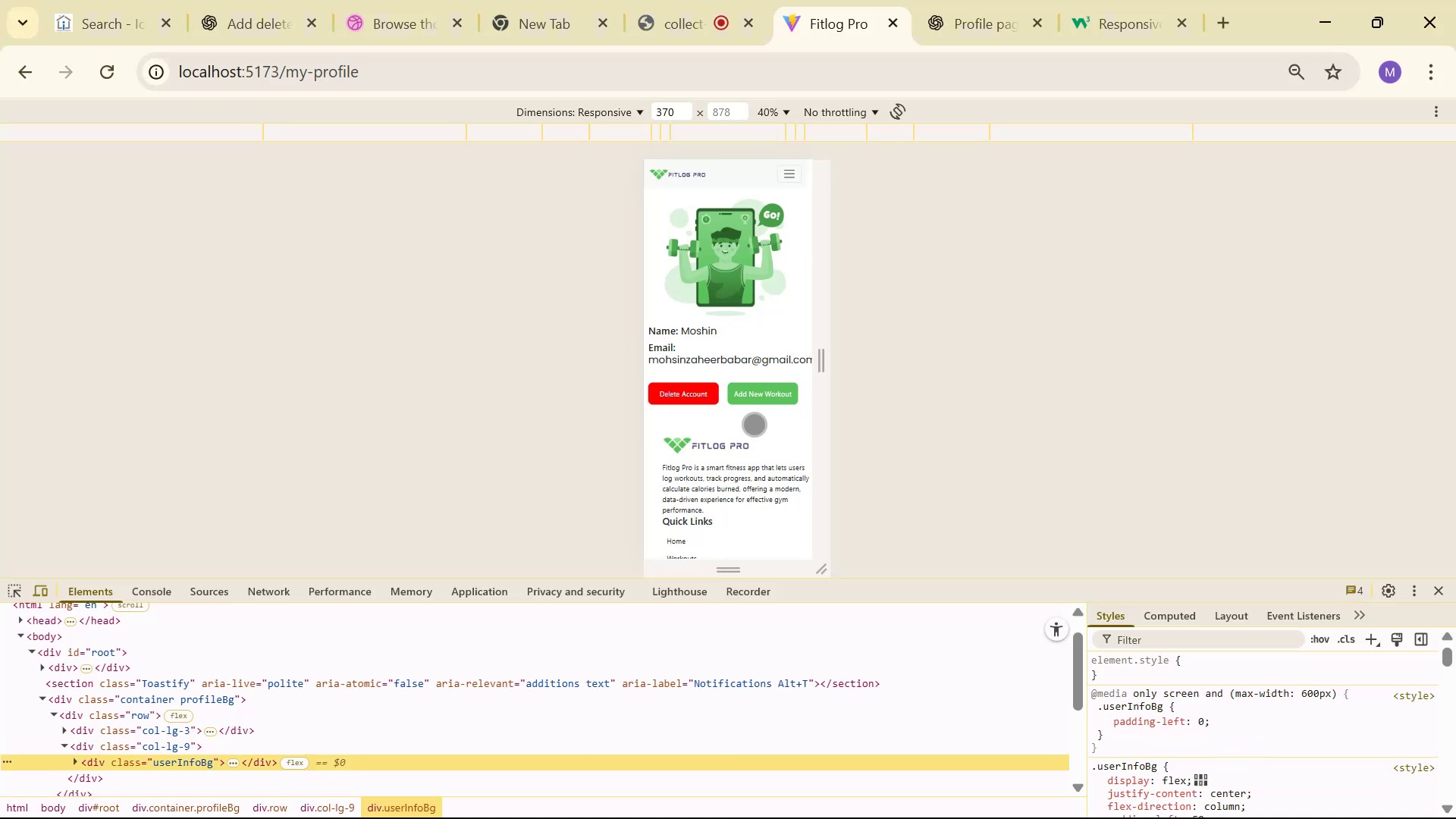 
key(Alt+Tab)
 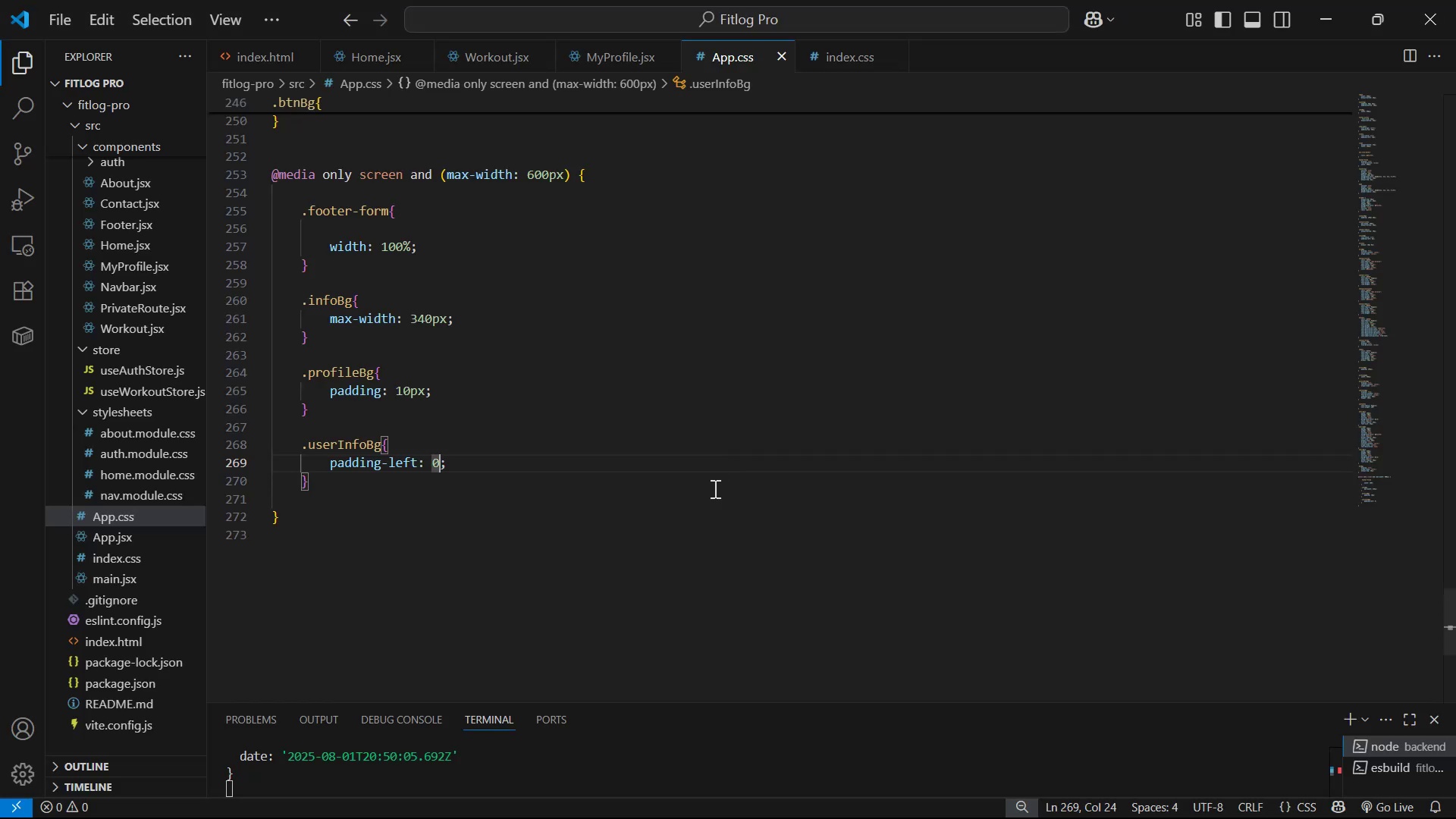 
key(Alt+AltLeft)
 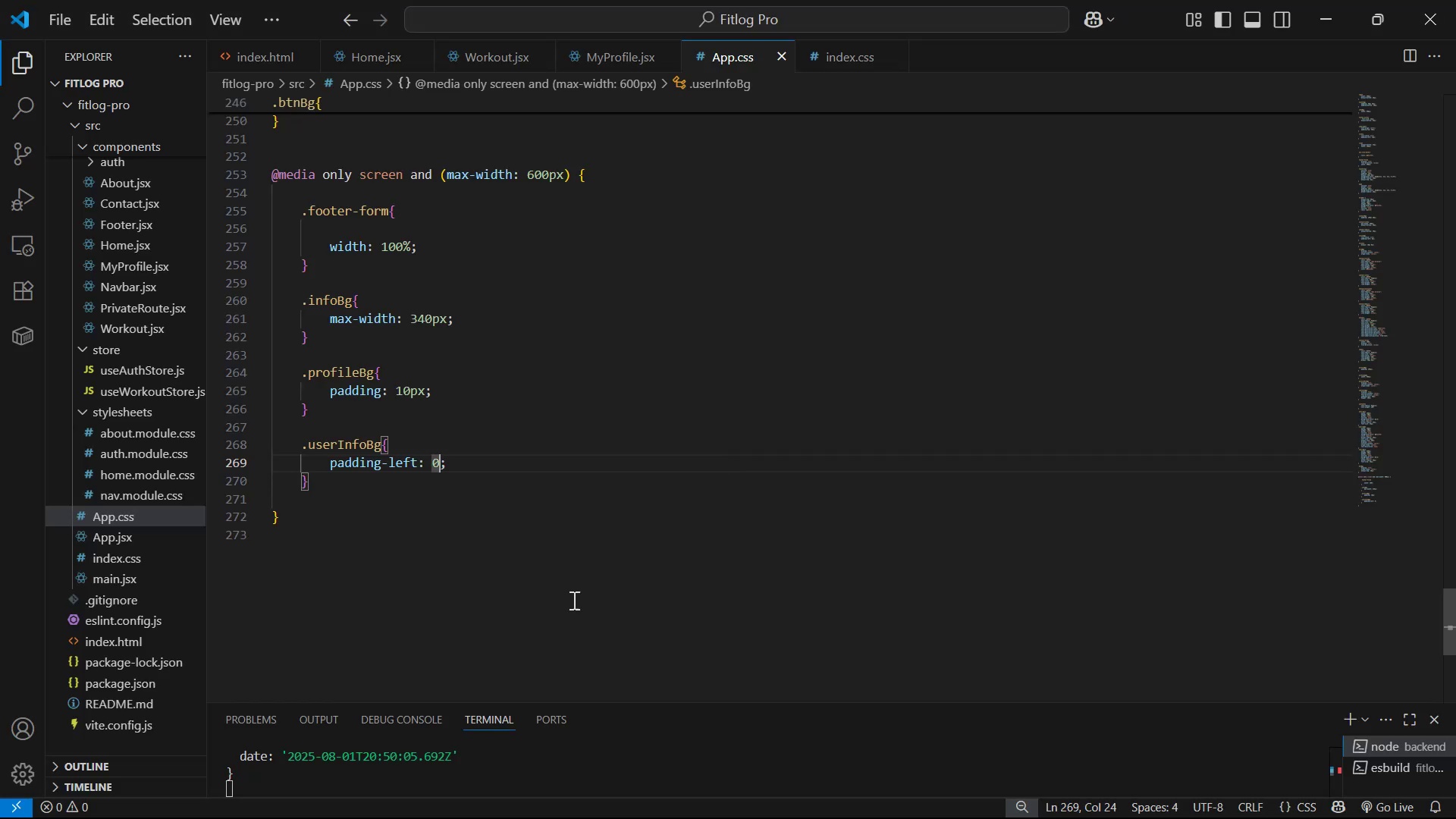 
key(Alt+Tab)
 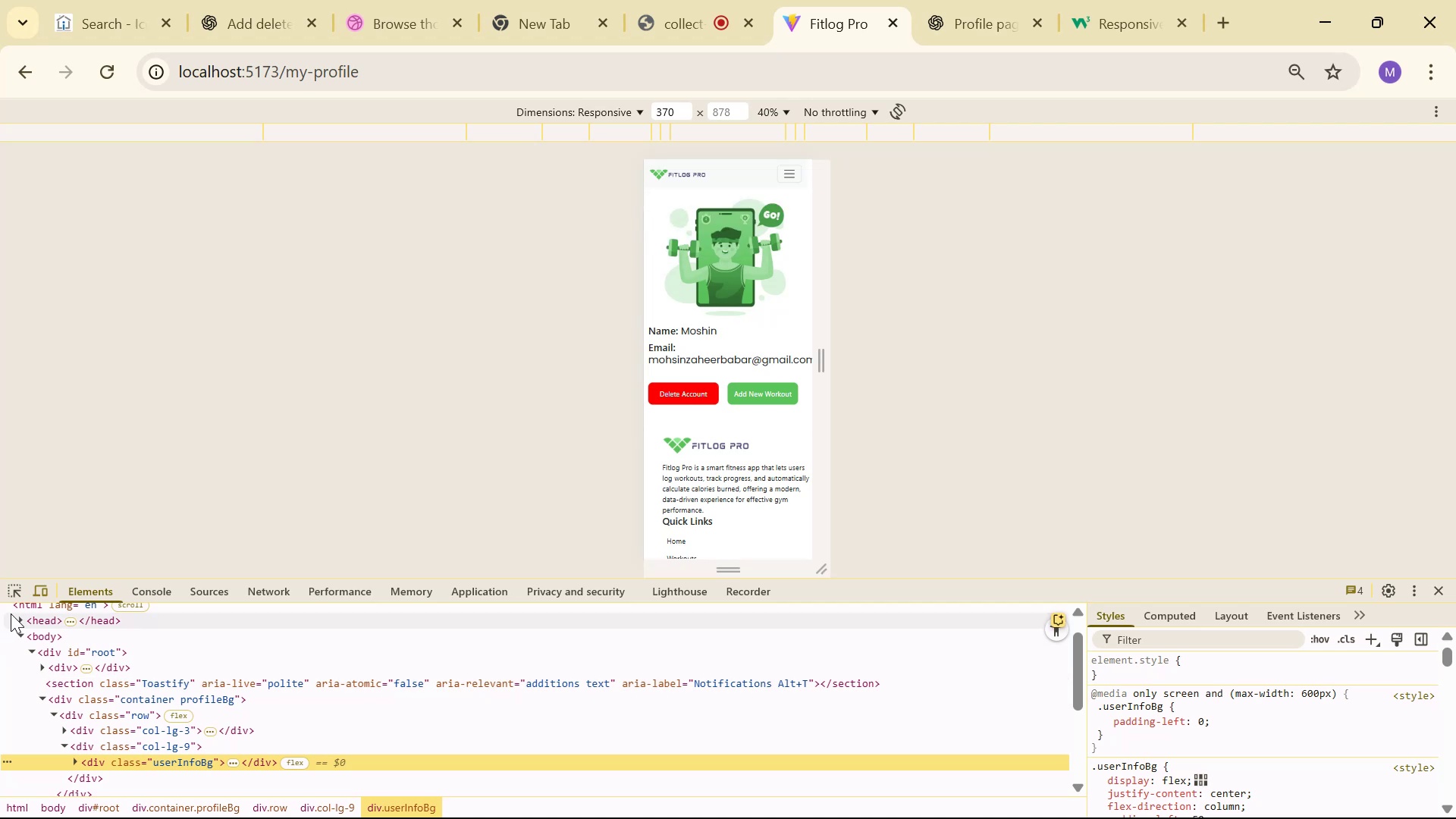 
left_click([17, 595])
 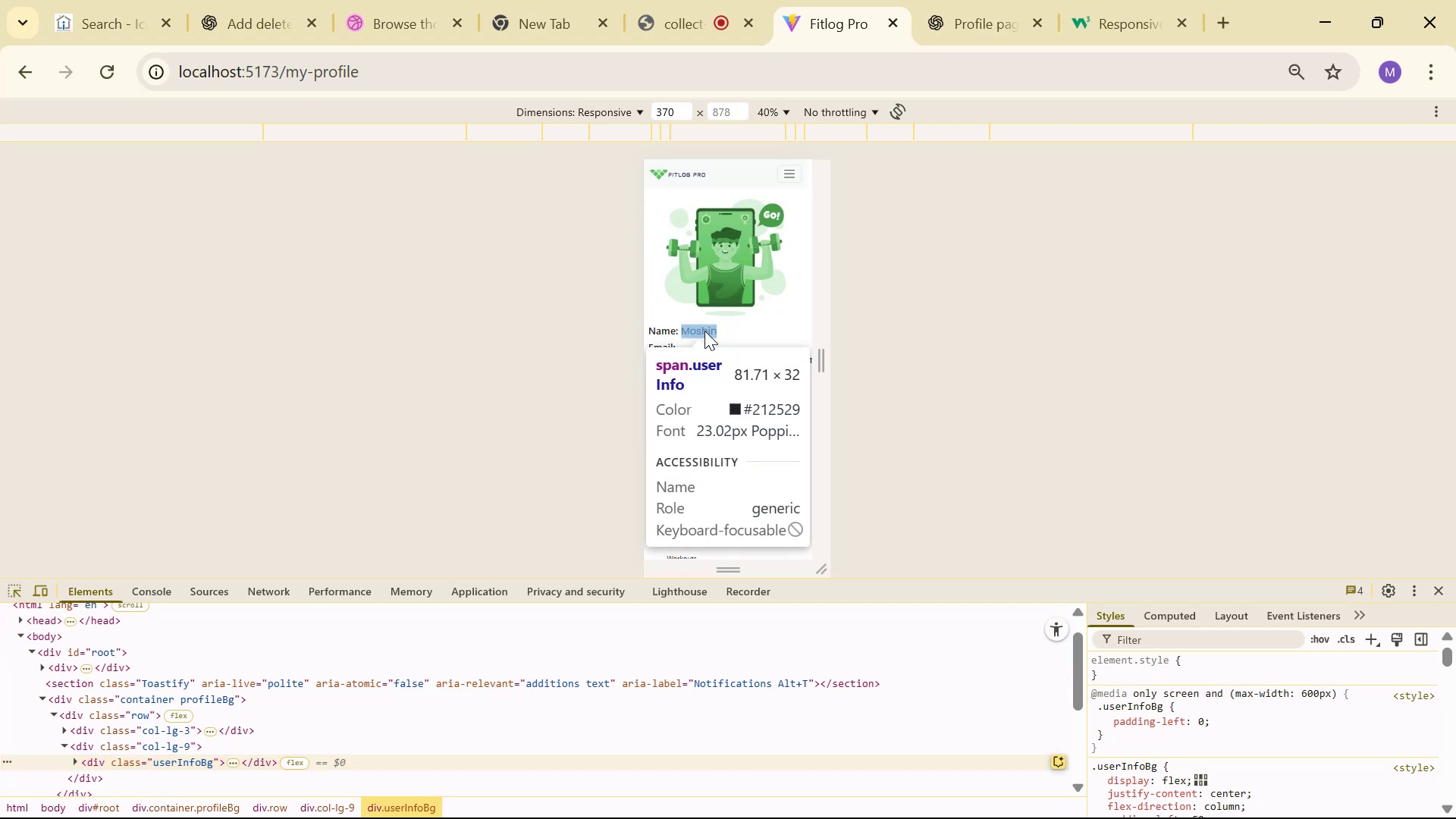 
left_click([704, 329])
 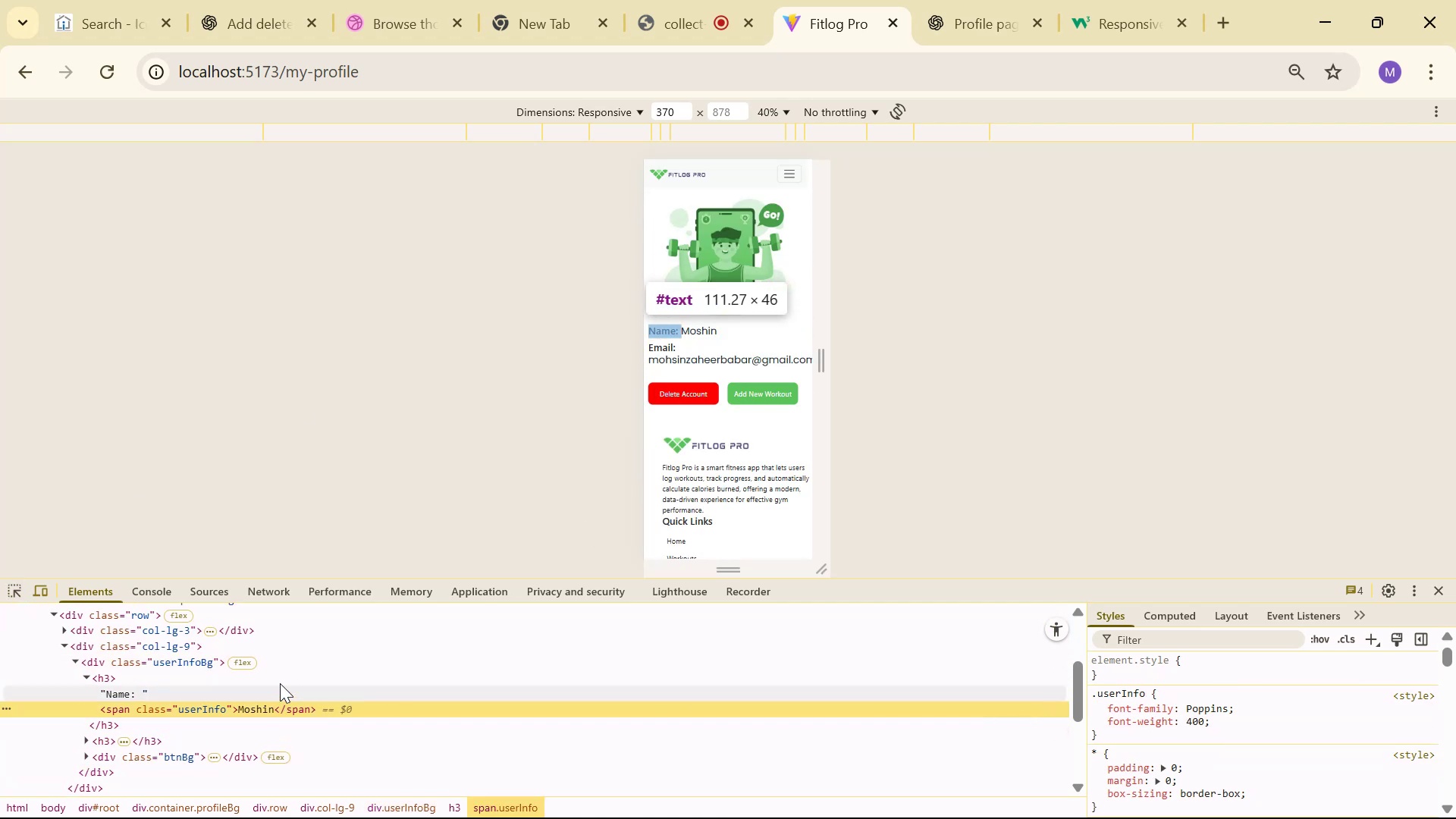 
left_click([281, 676])
 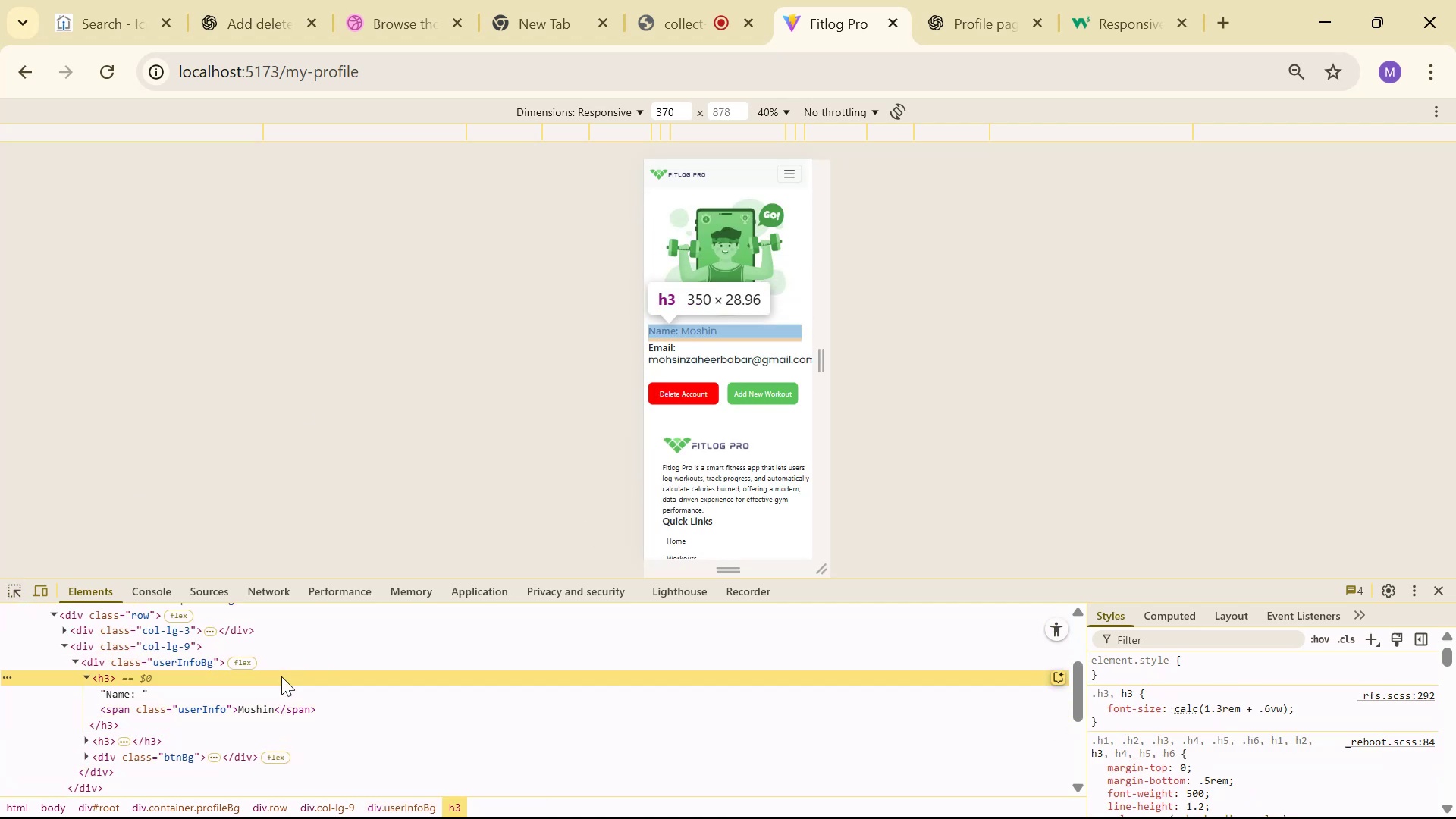 
key(Alt+AltLeft)
 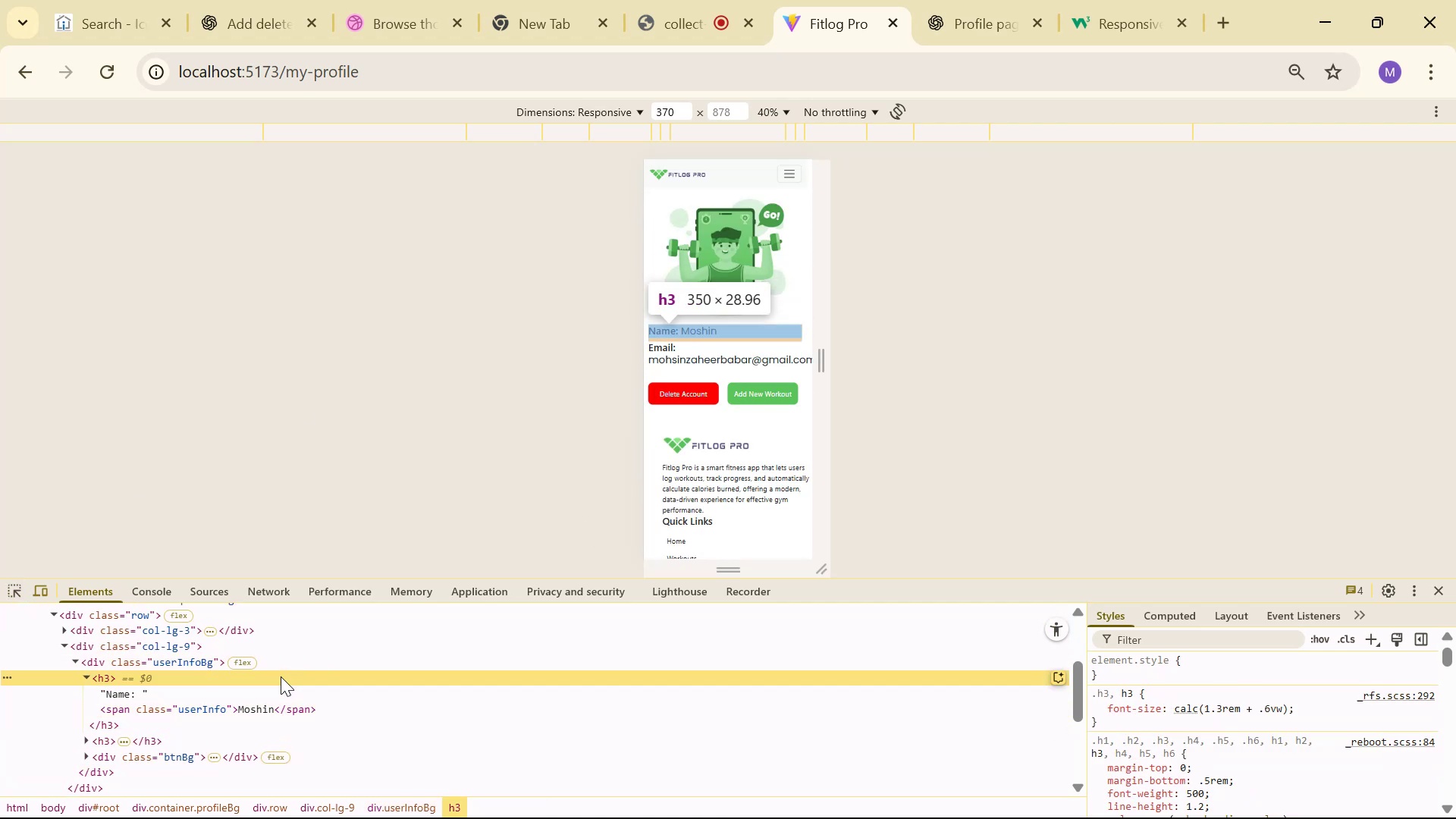 
key(Alt+Tab)
 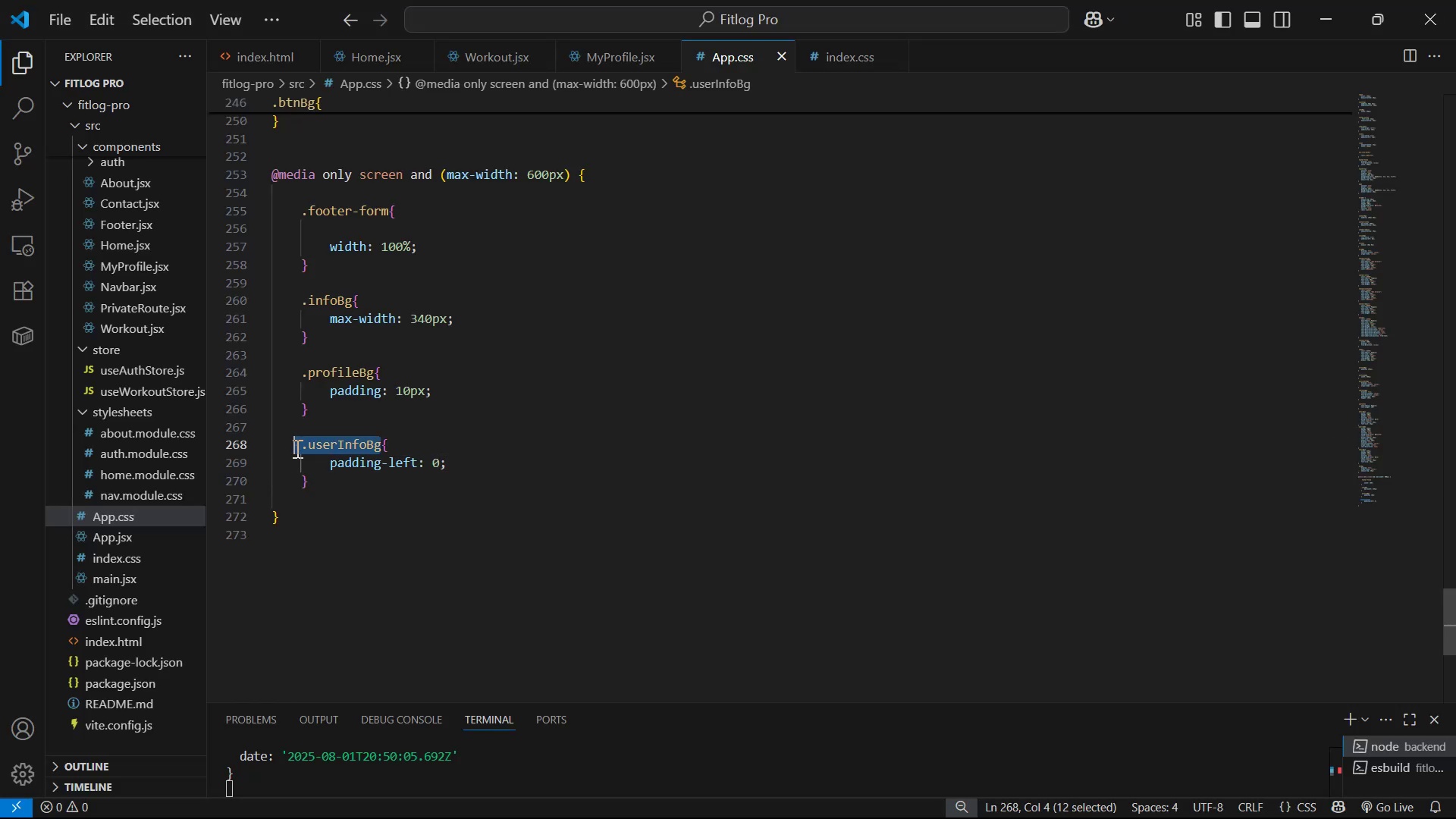 
key(Control+C)
 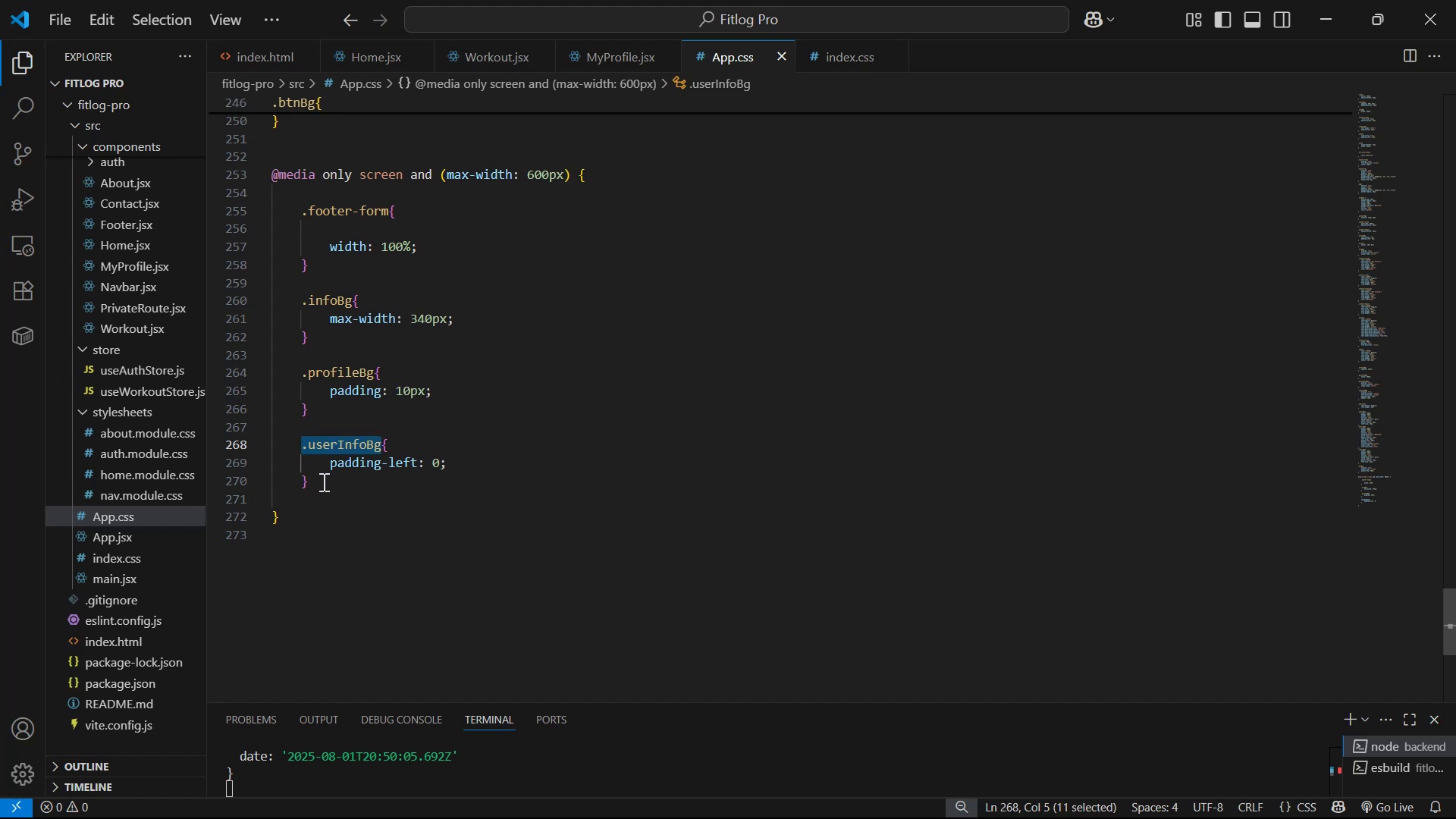 
left_click([322, 482])
 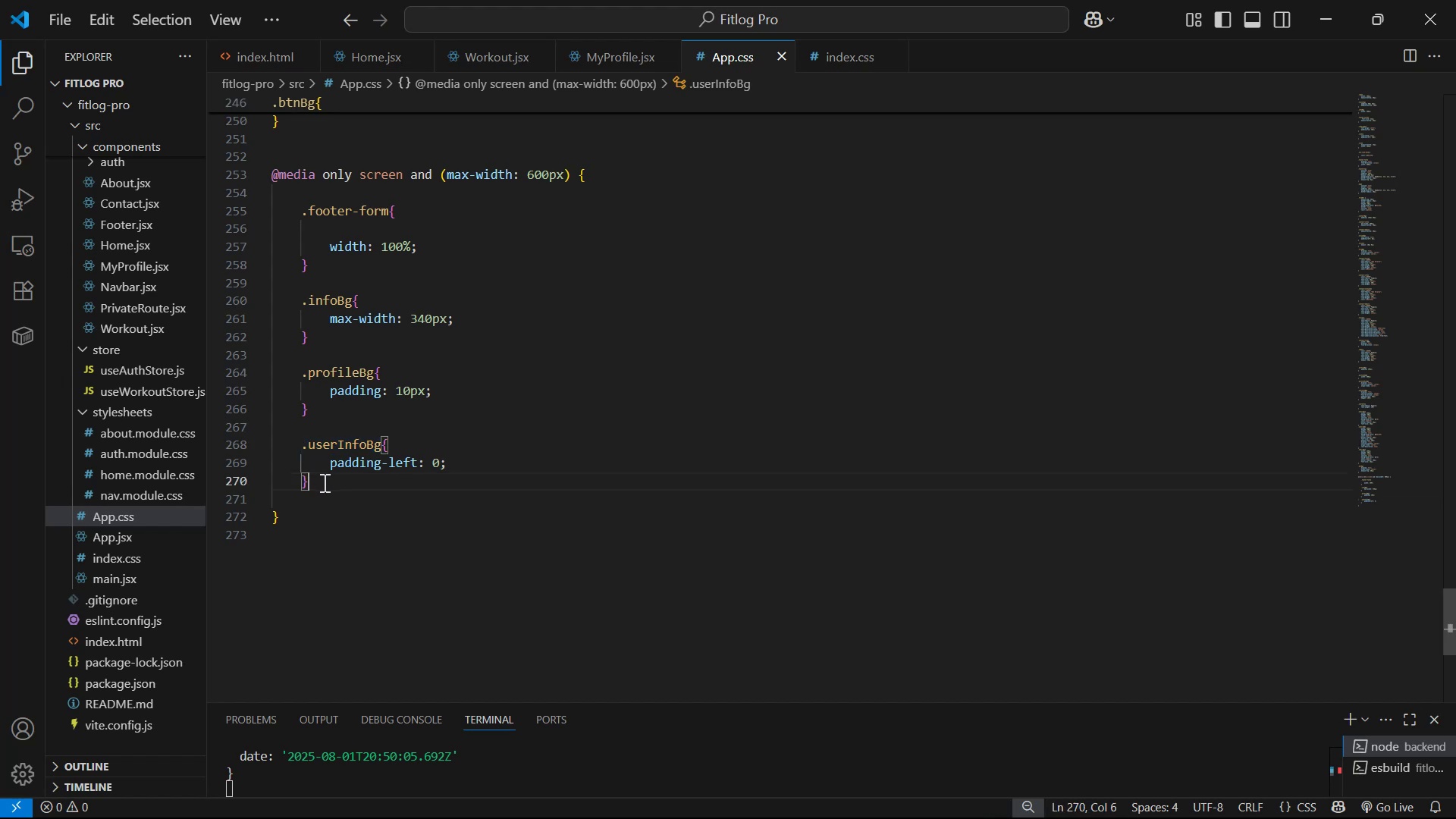 
key(Enter)
 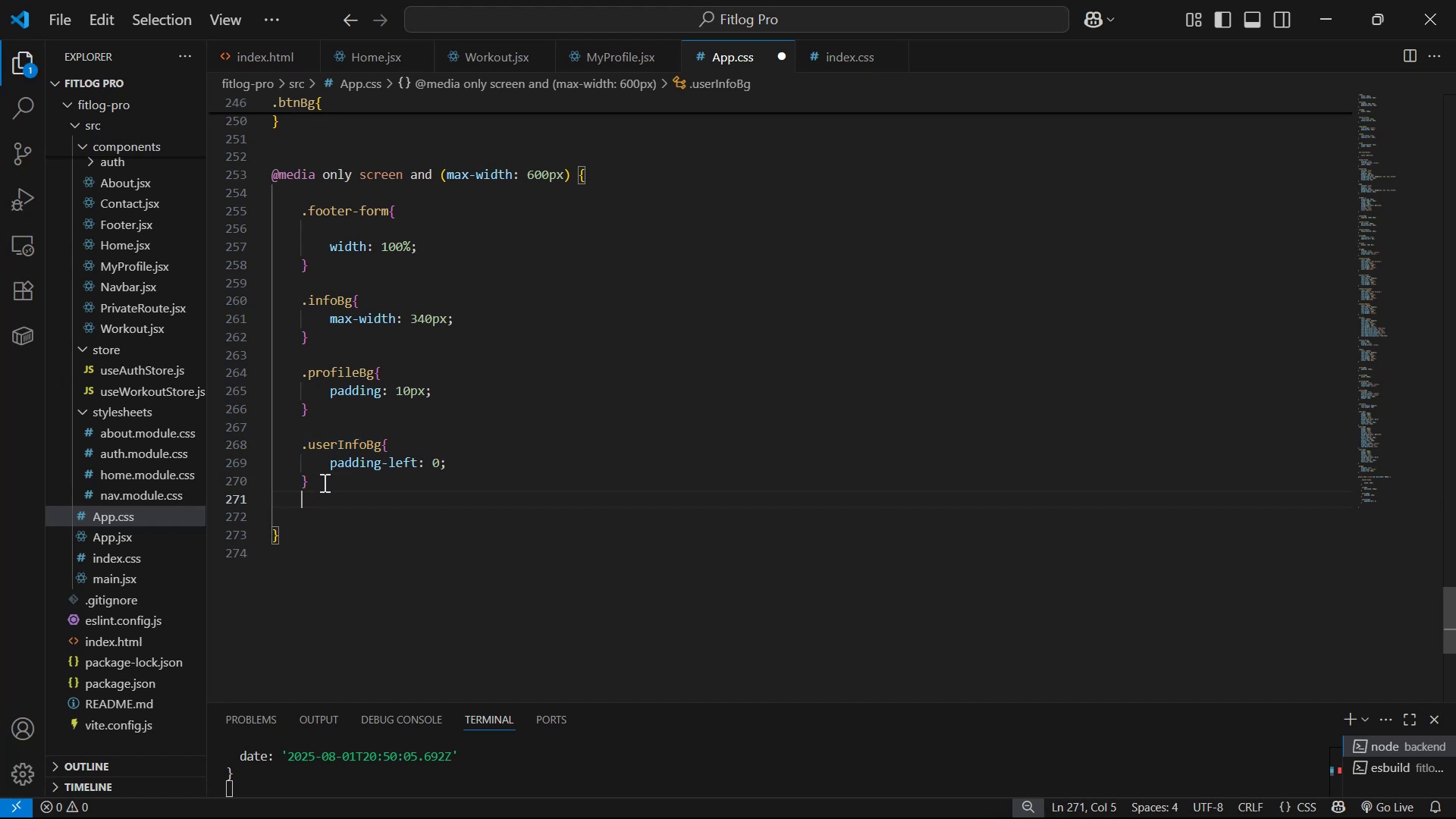 
key(Enter)
 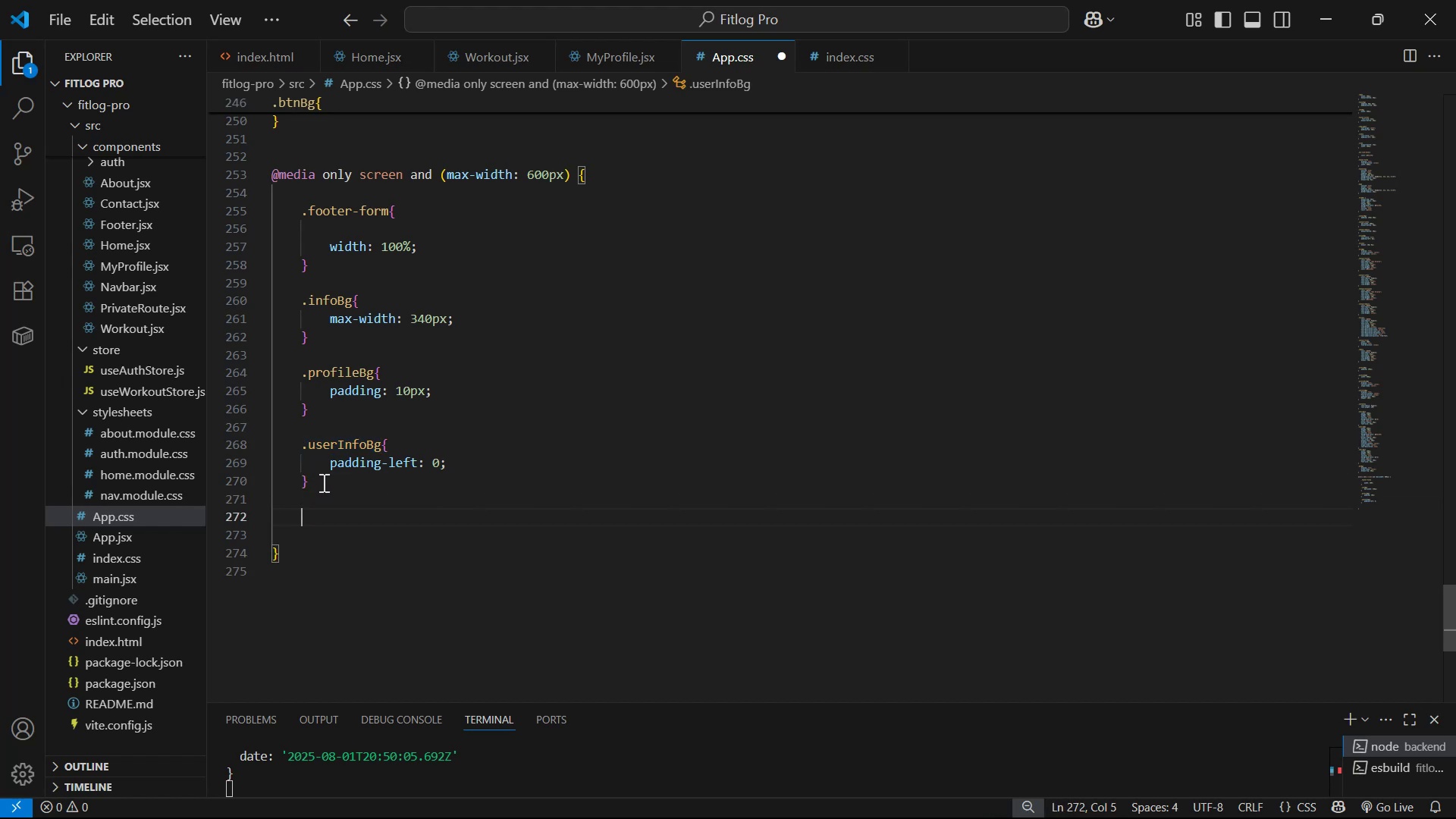 
key(Control+ControlLeft)
 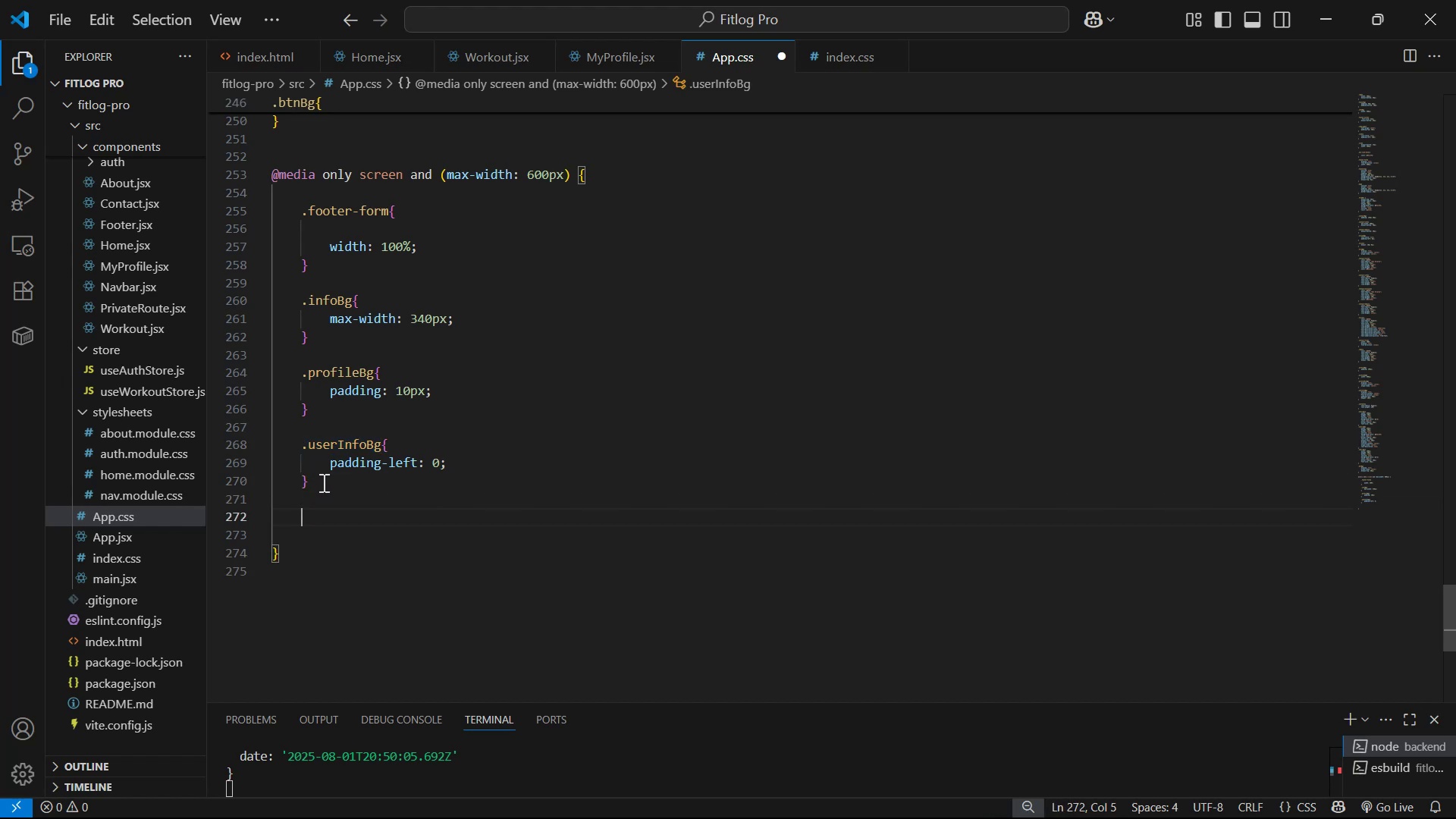 
key(Control+V)
 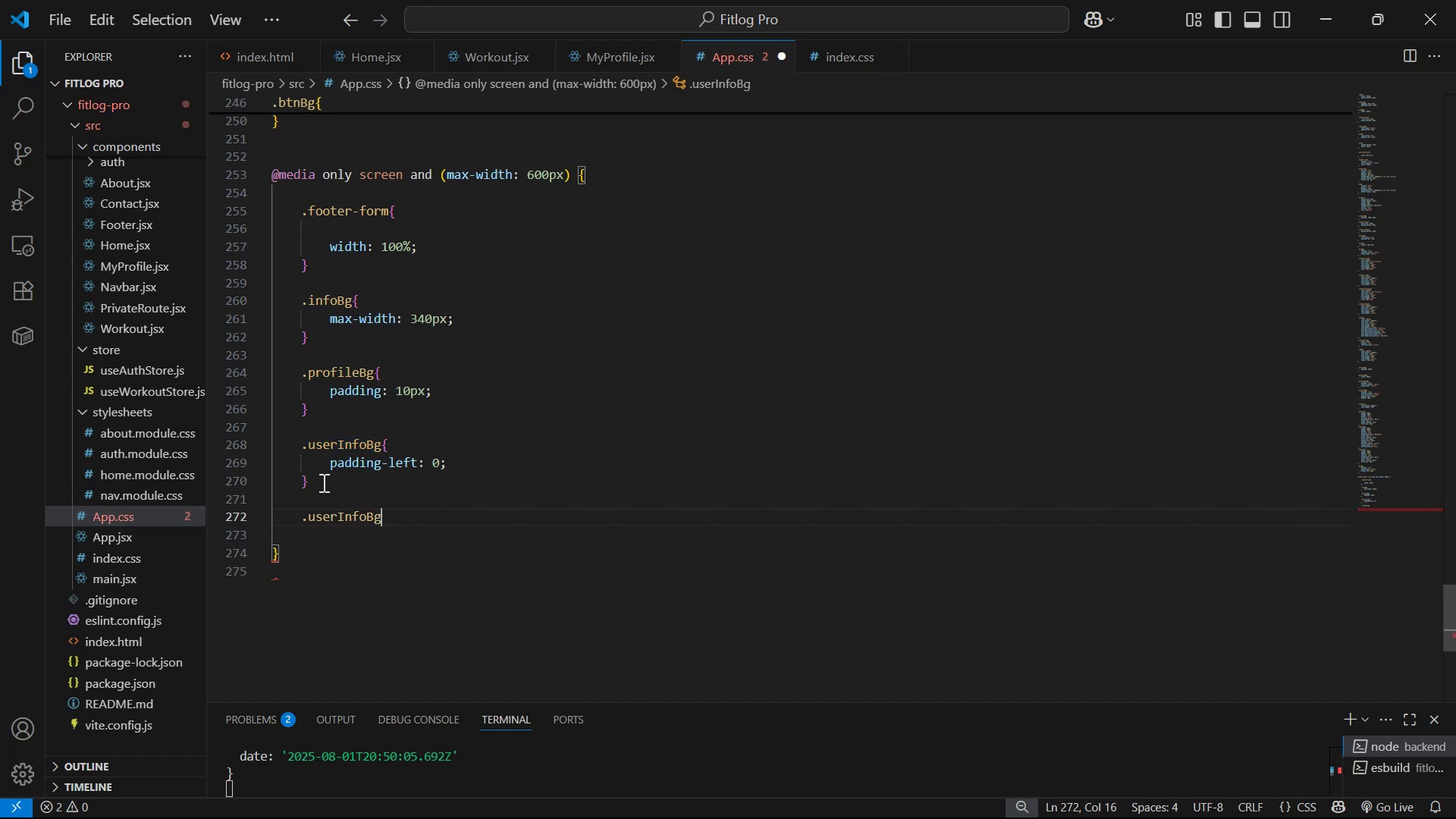 
type(>h3{)
 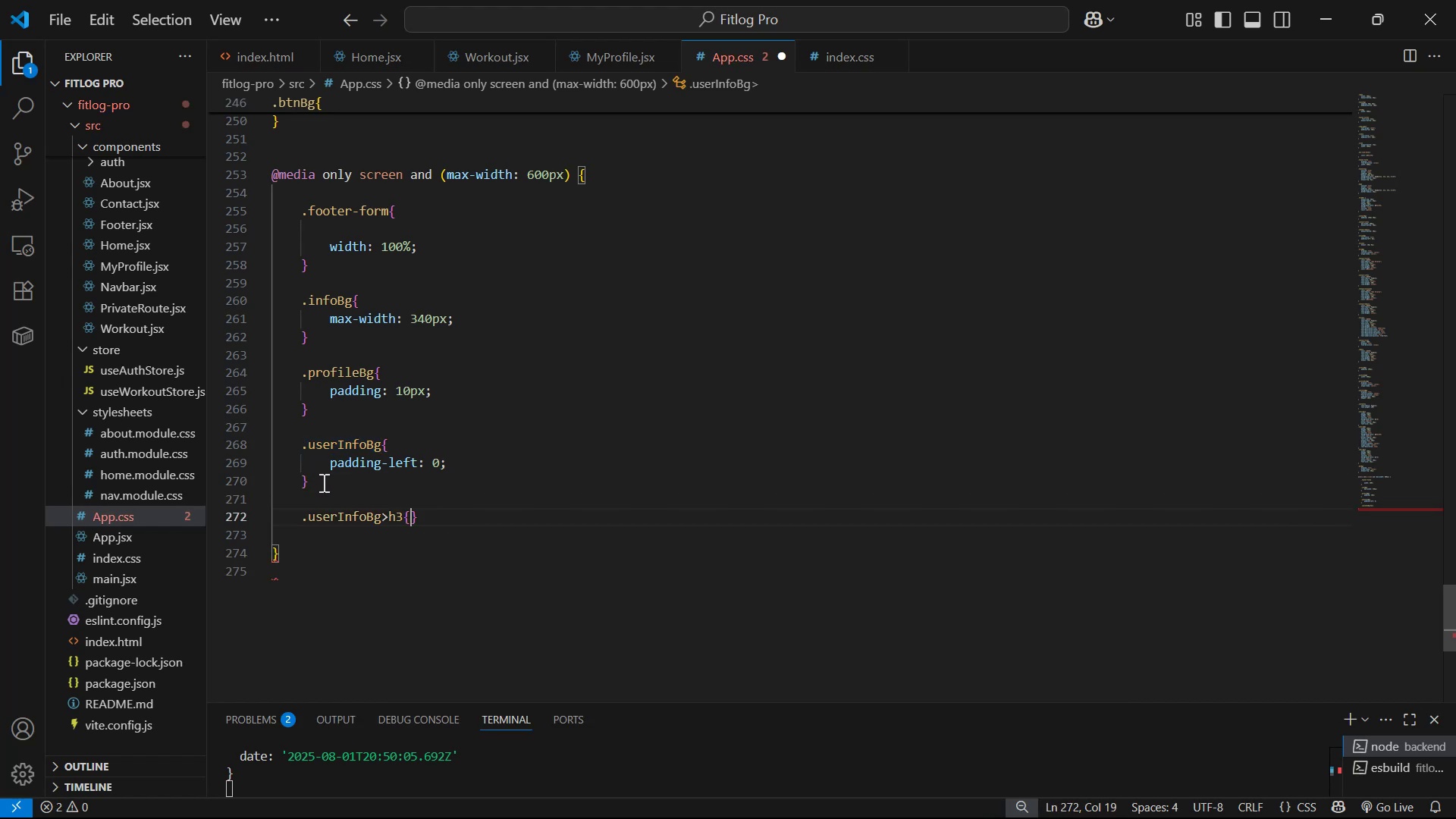 
key(Shift+Enter)
 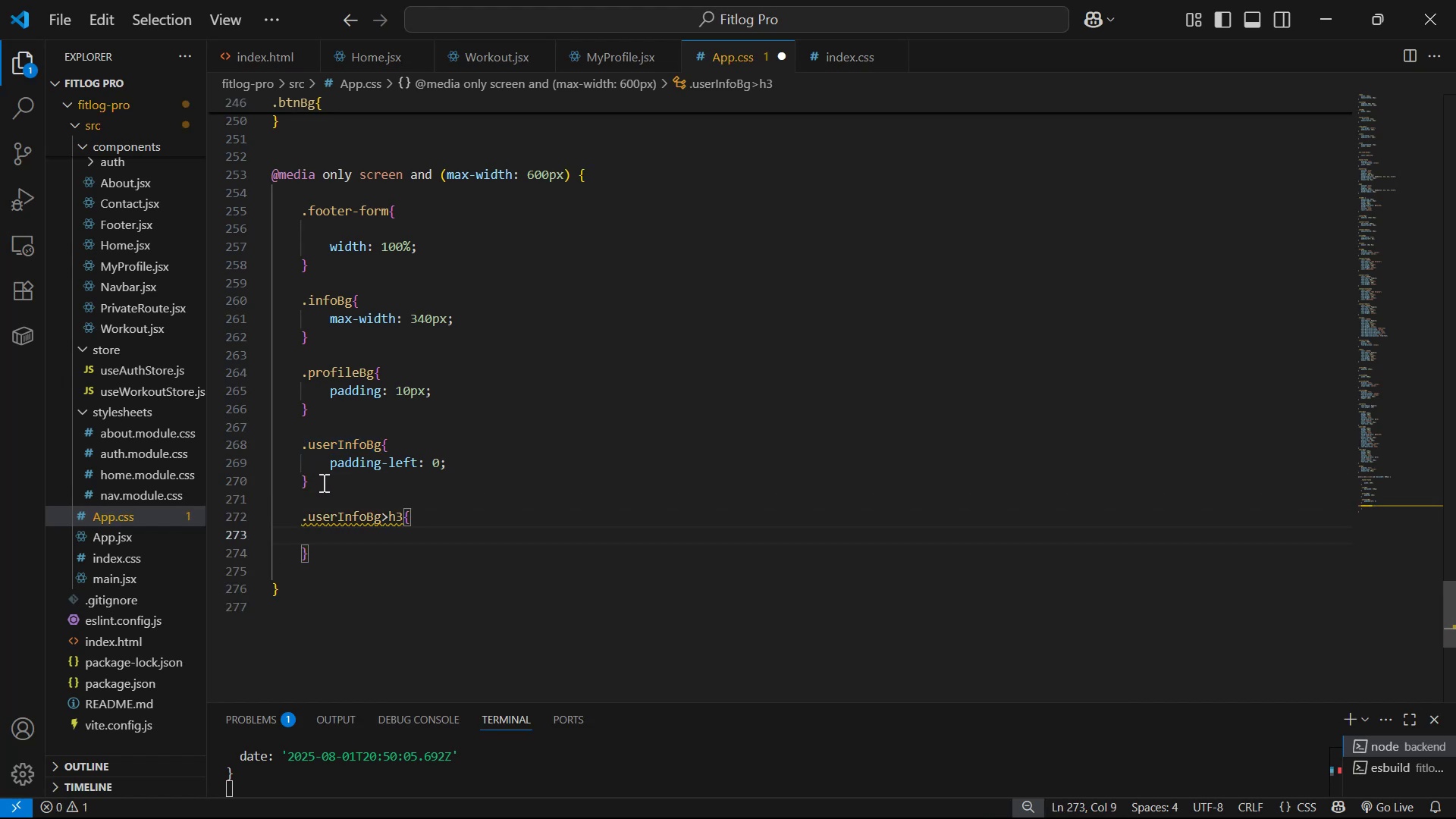 
type(fo)
 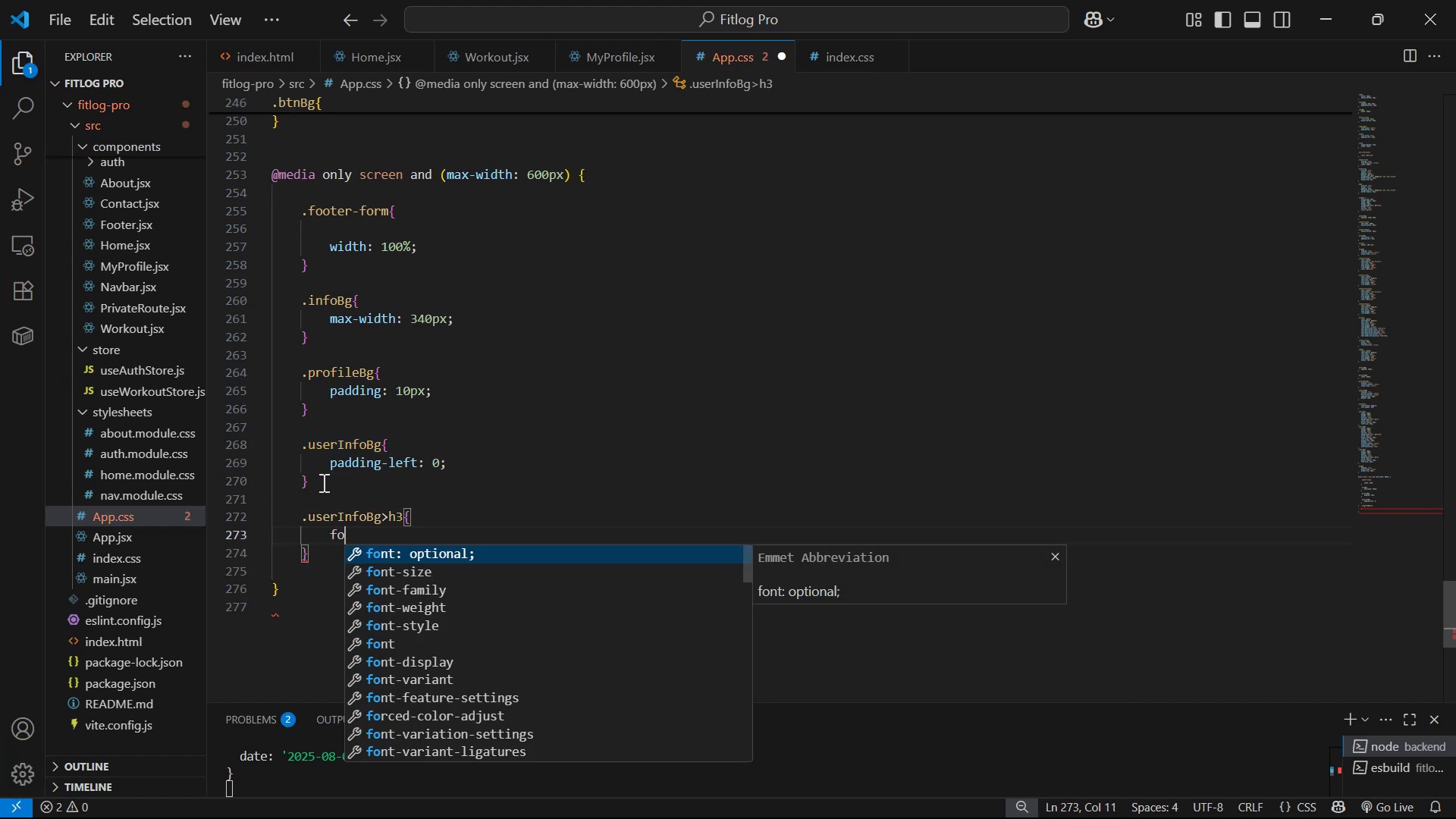 
key(ArrowDown)
 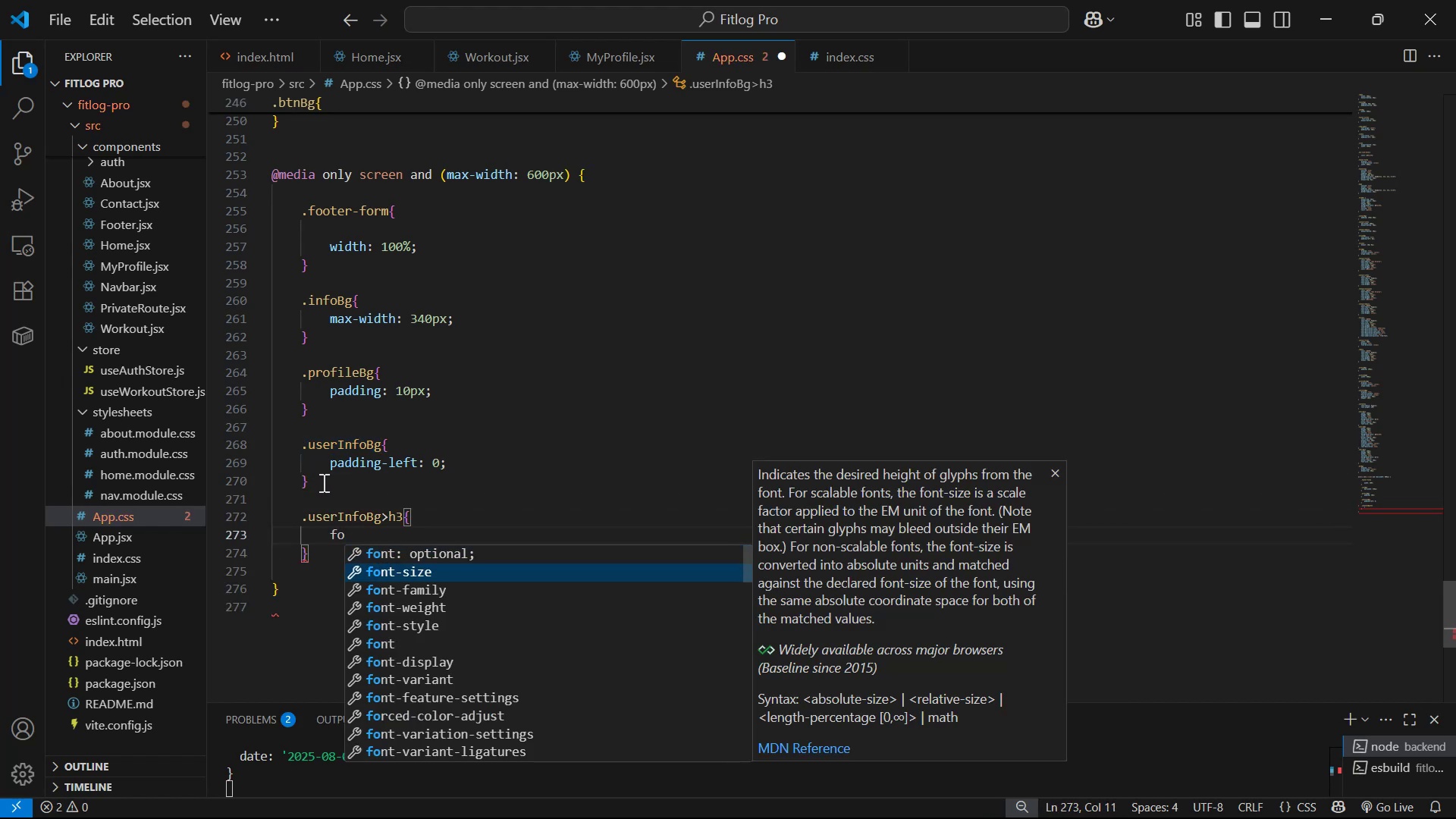 
key(Enter)
 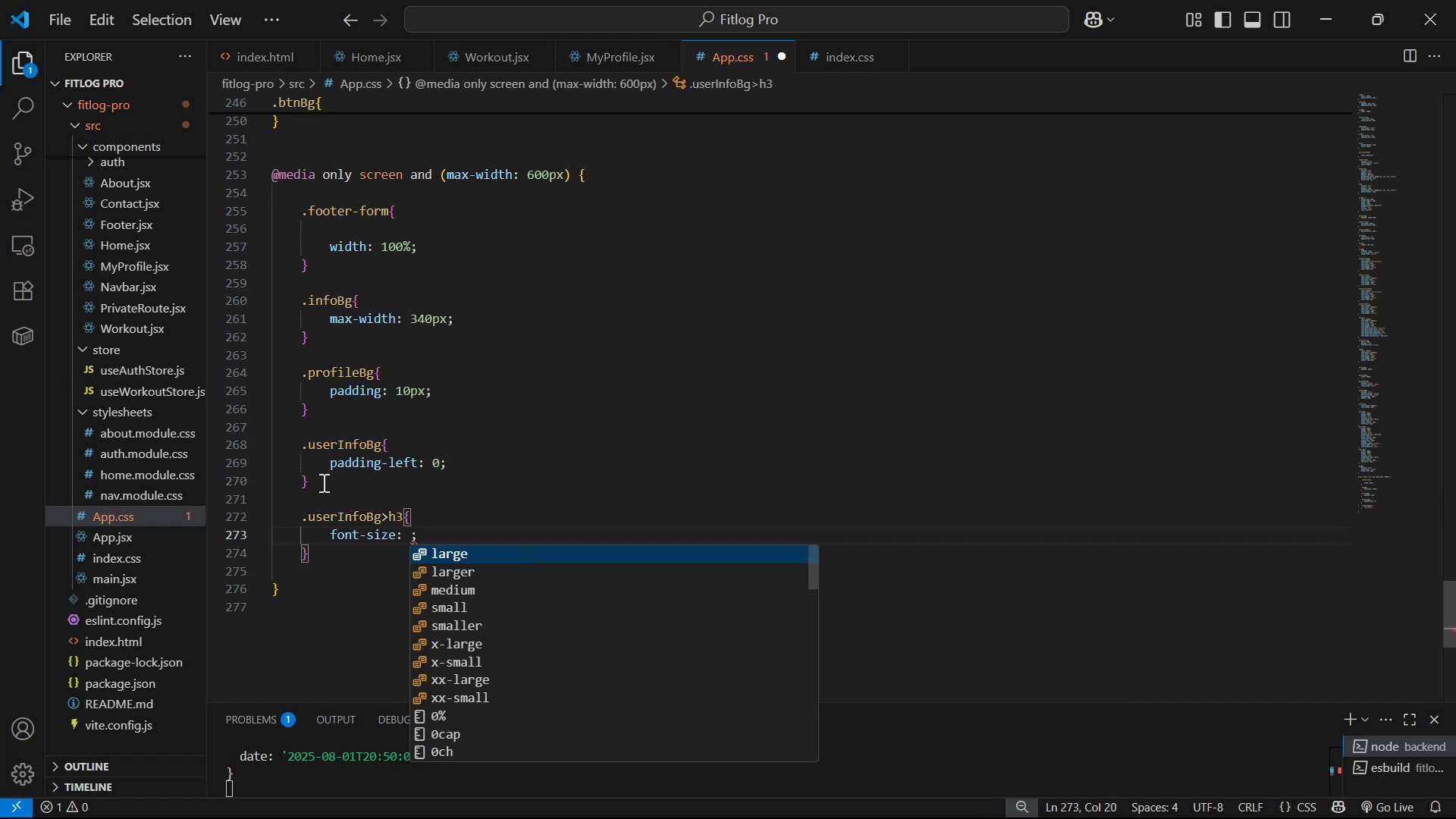 
type(20px)
 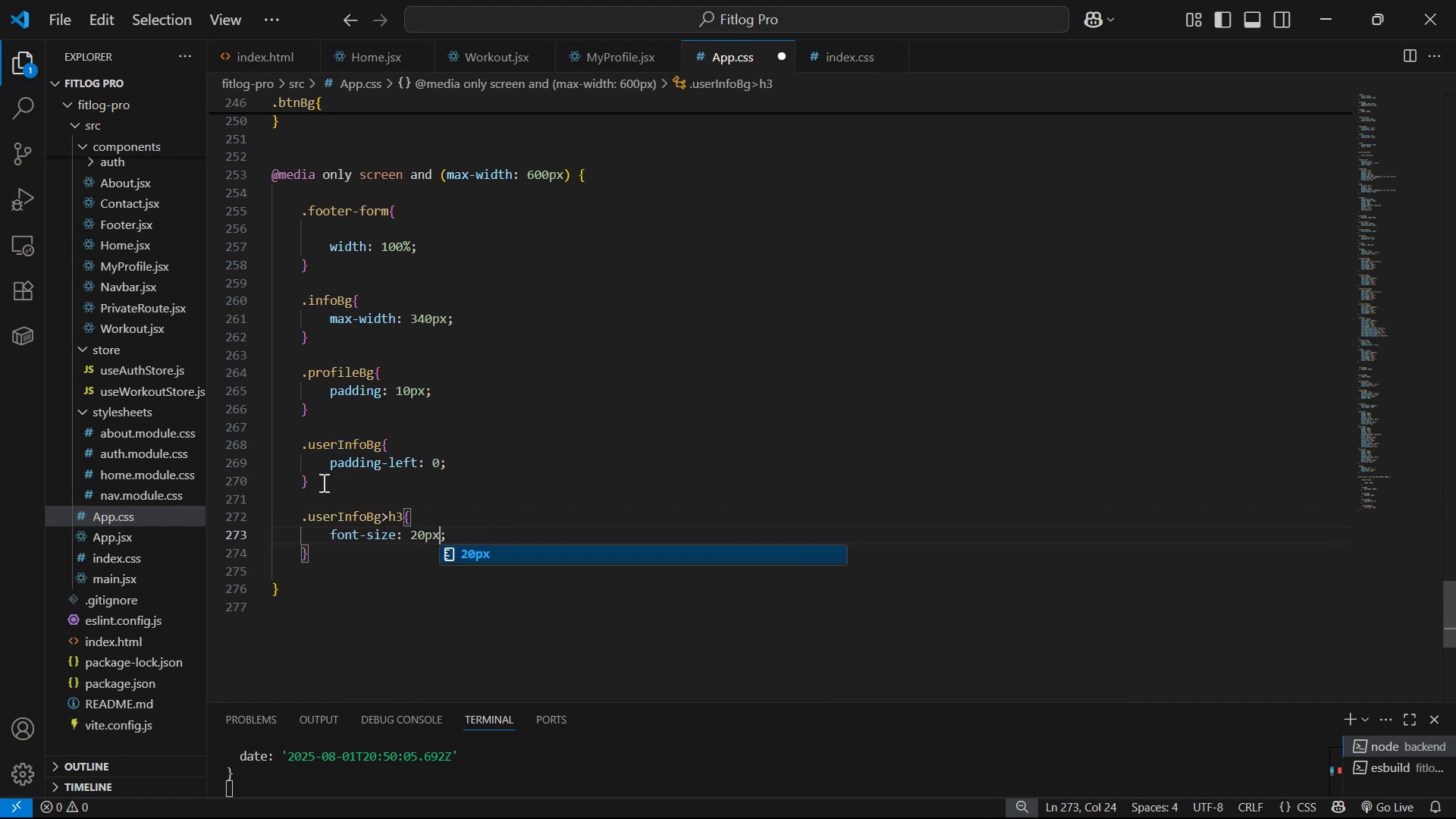 
key(Control+S)
 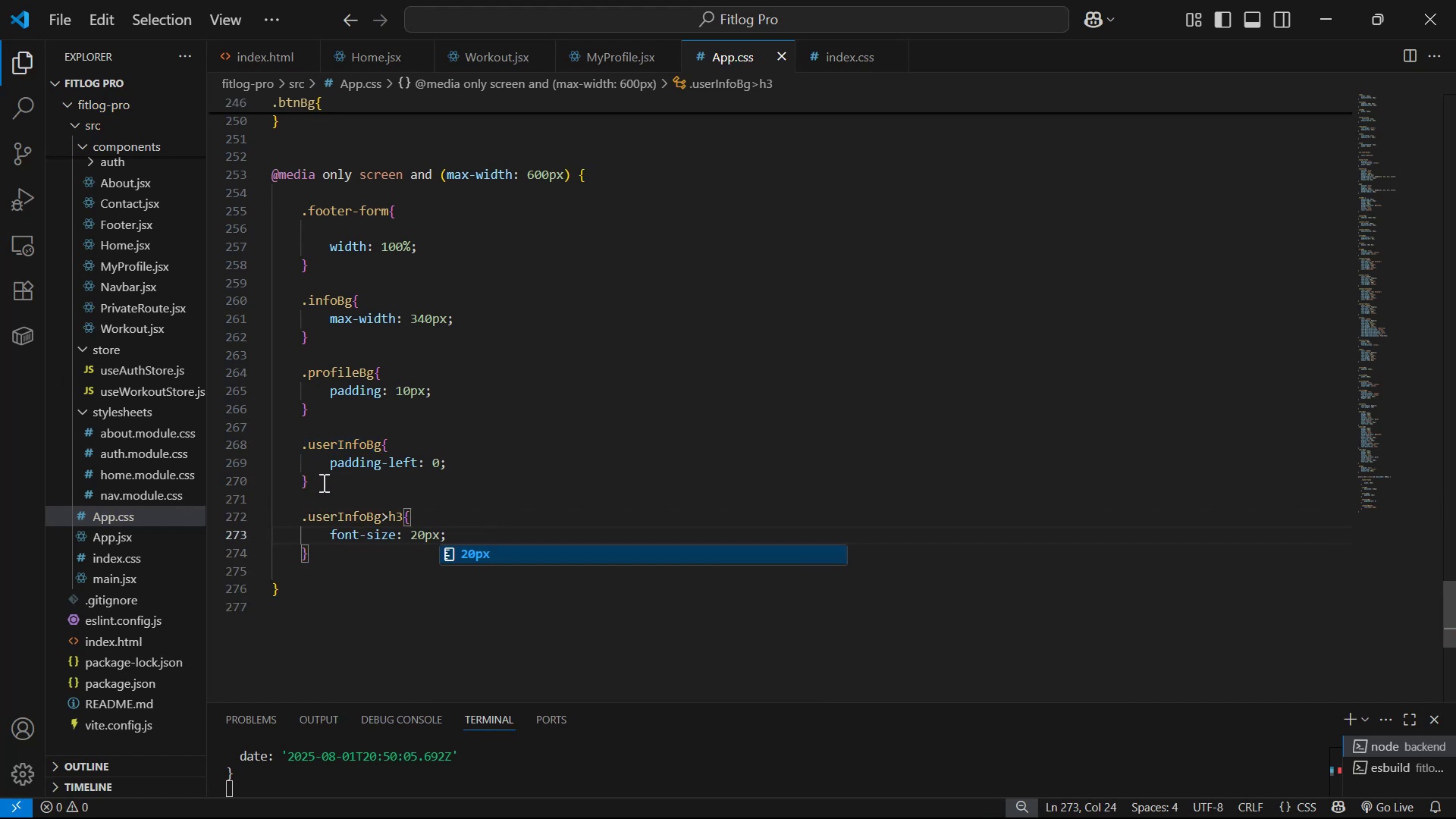 
key(Alt+AltLeft)
 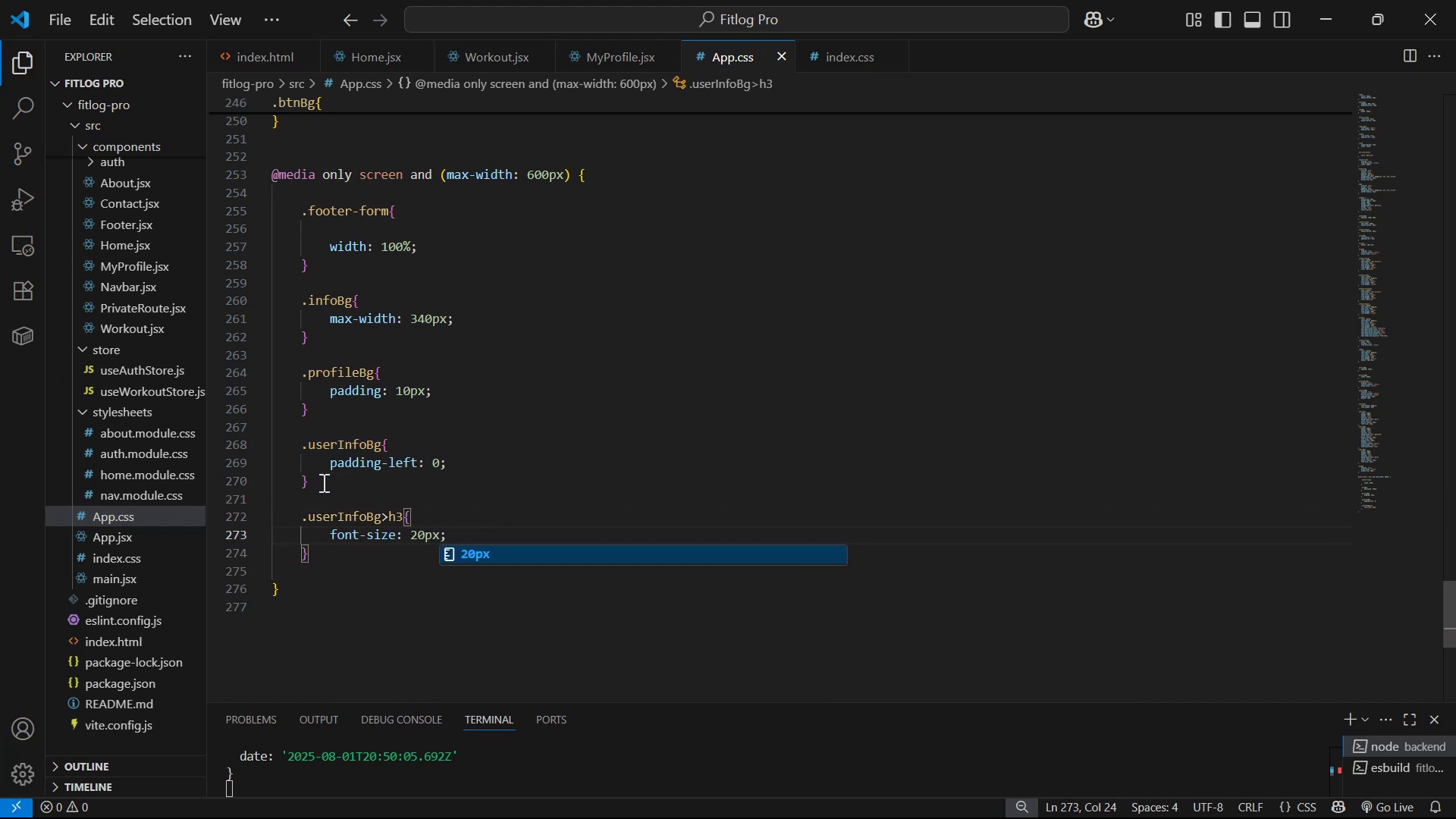 
key(Alt+Tab)
 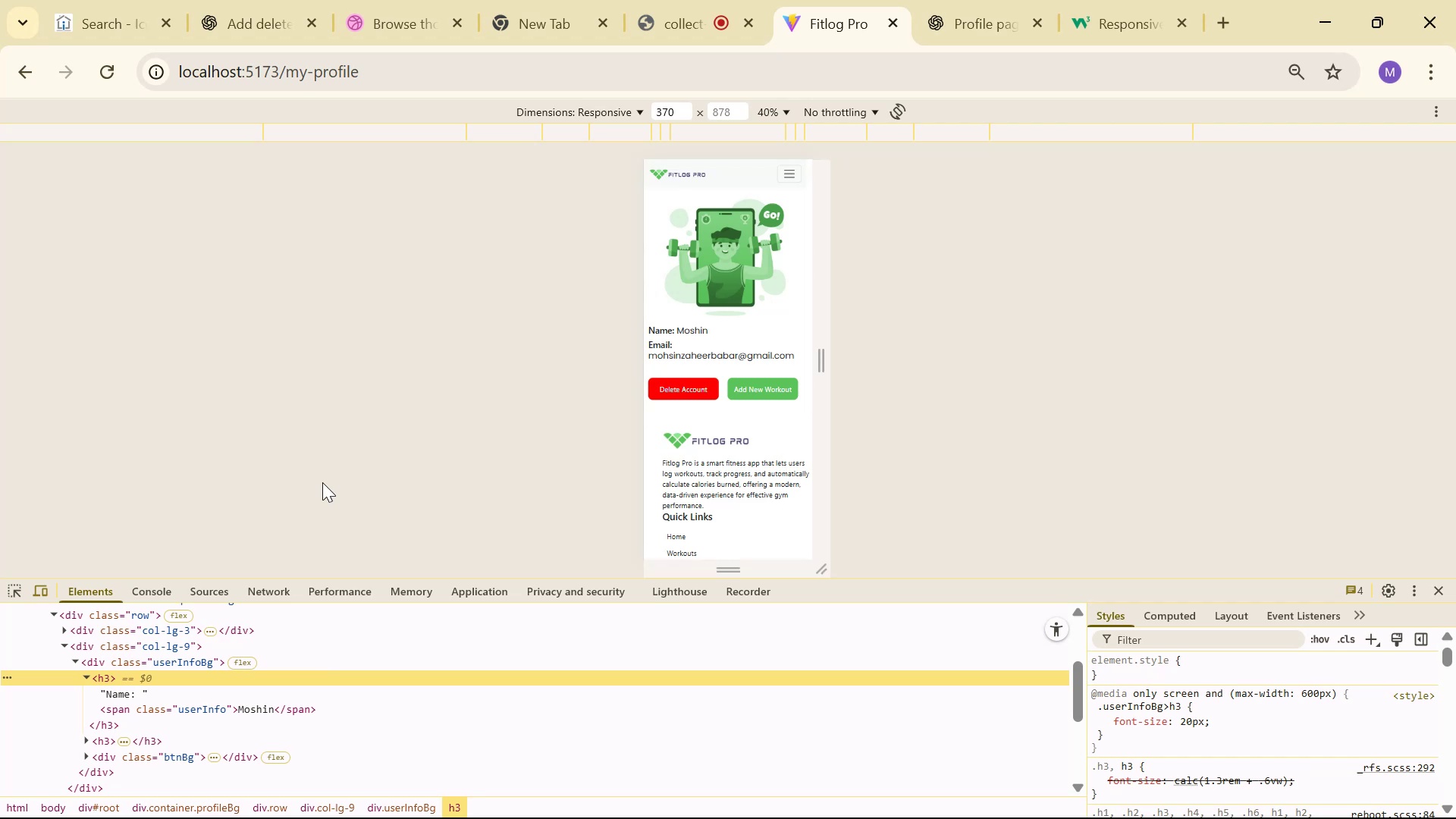 
key(Alt+AltLeft)
 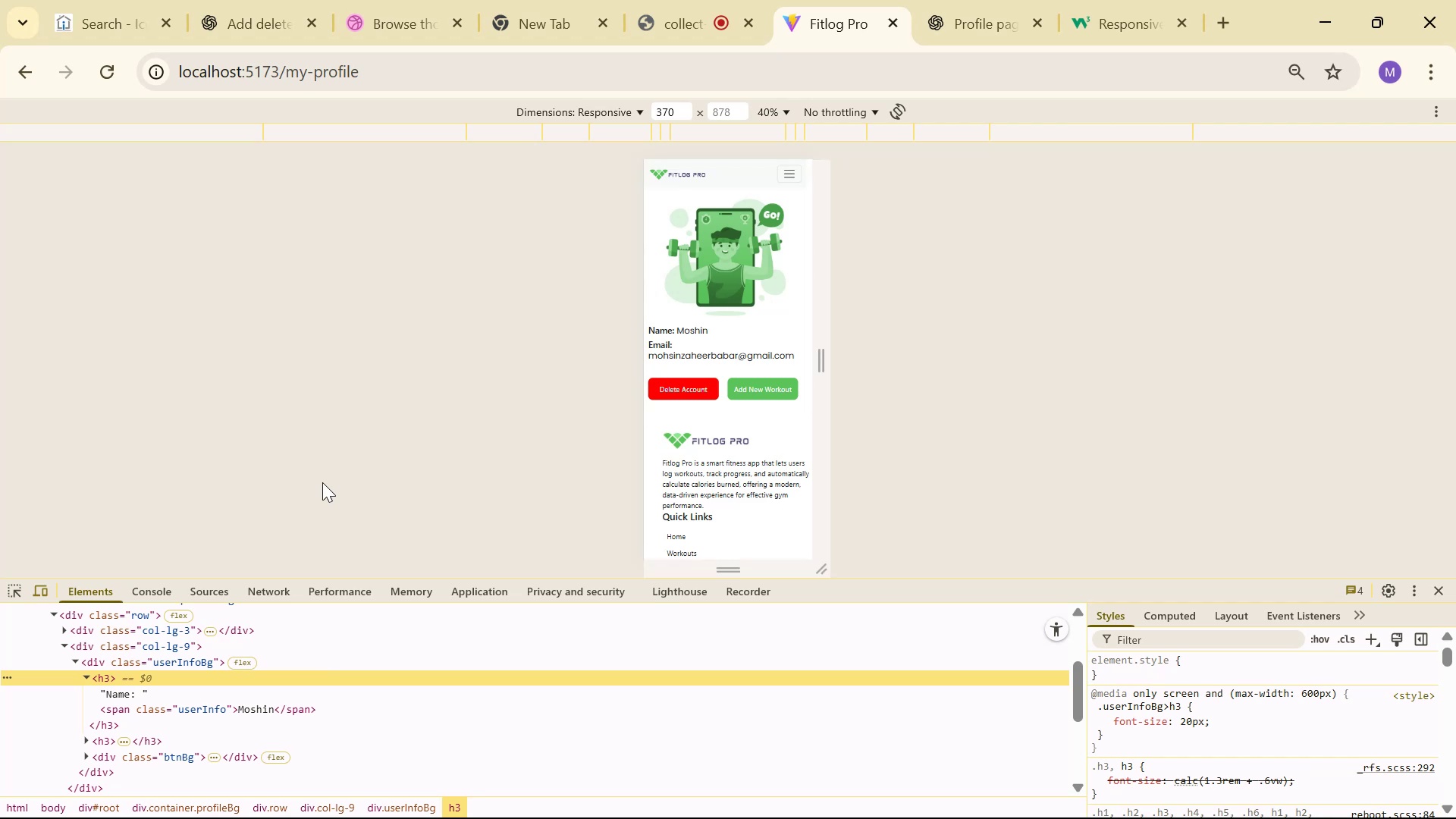 
key(Alt+Tab)
 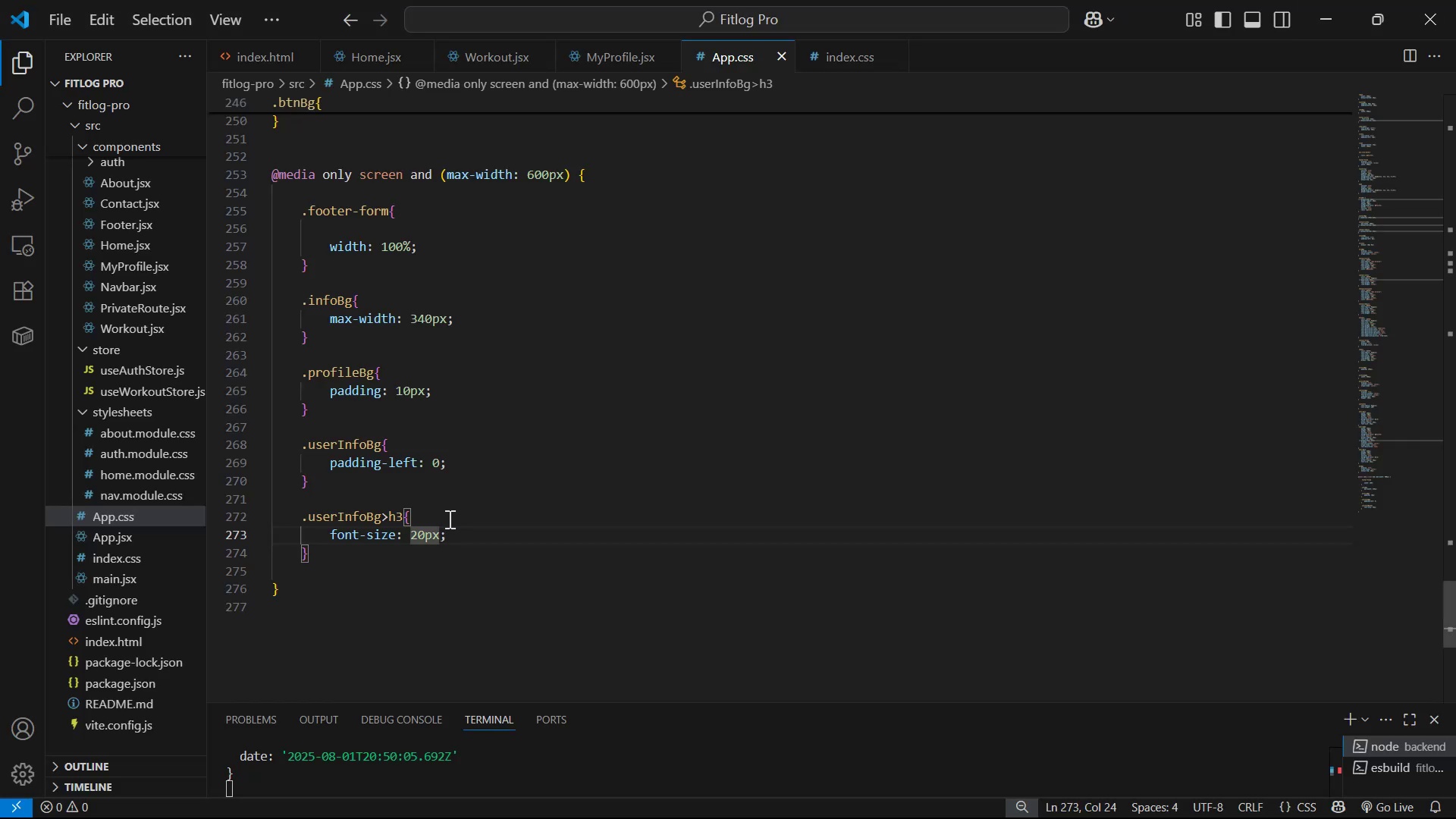 
left_click([486, 539])
 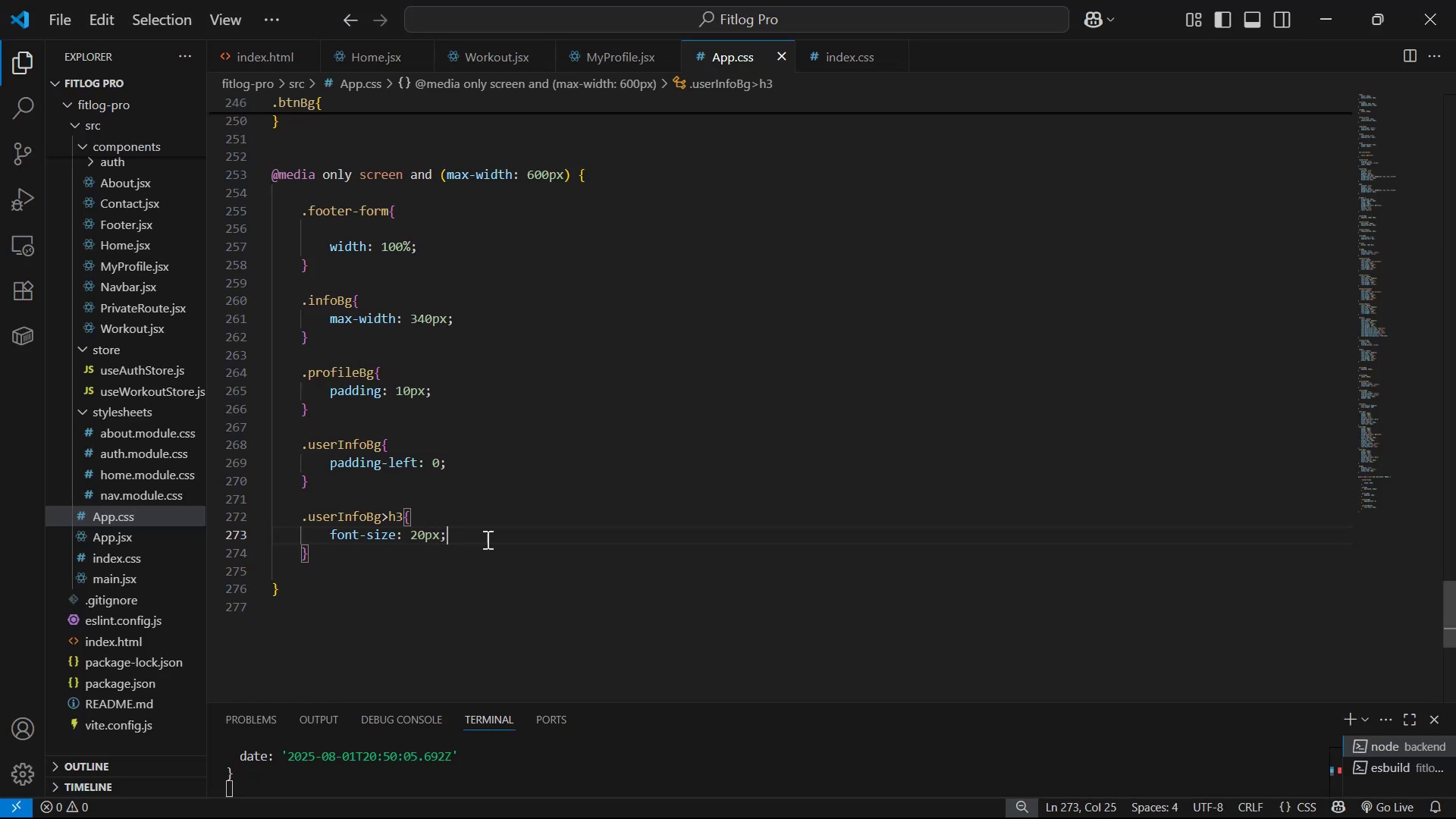 
key(Enter)
 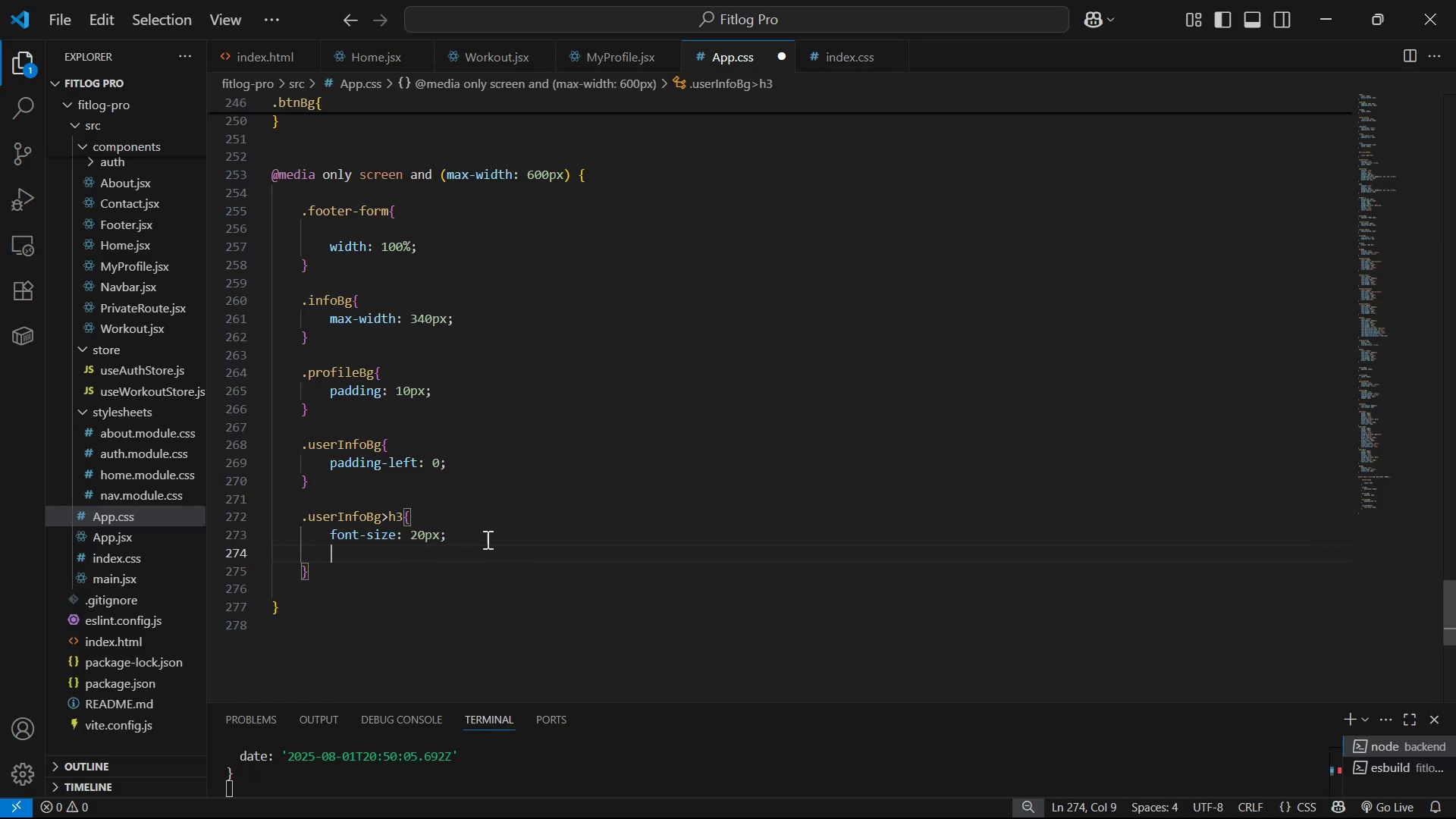 
type(te)
 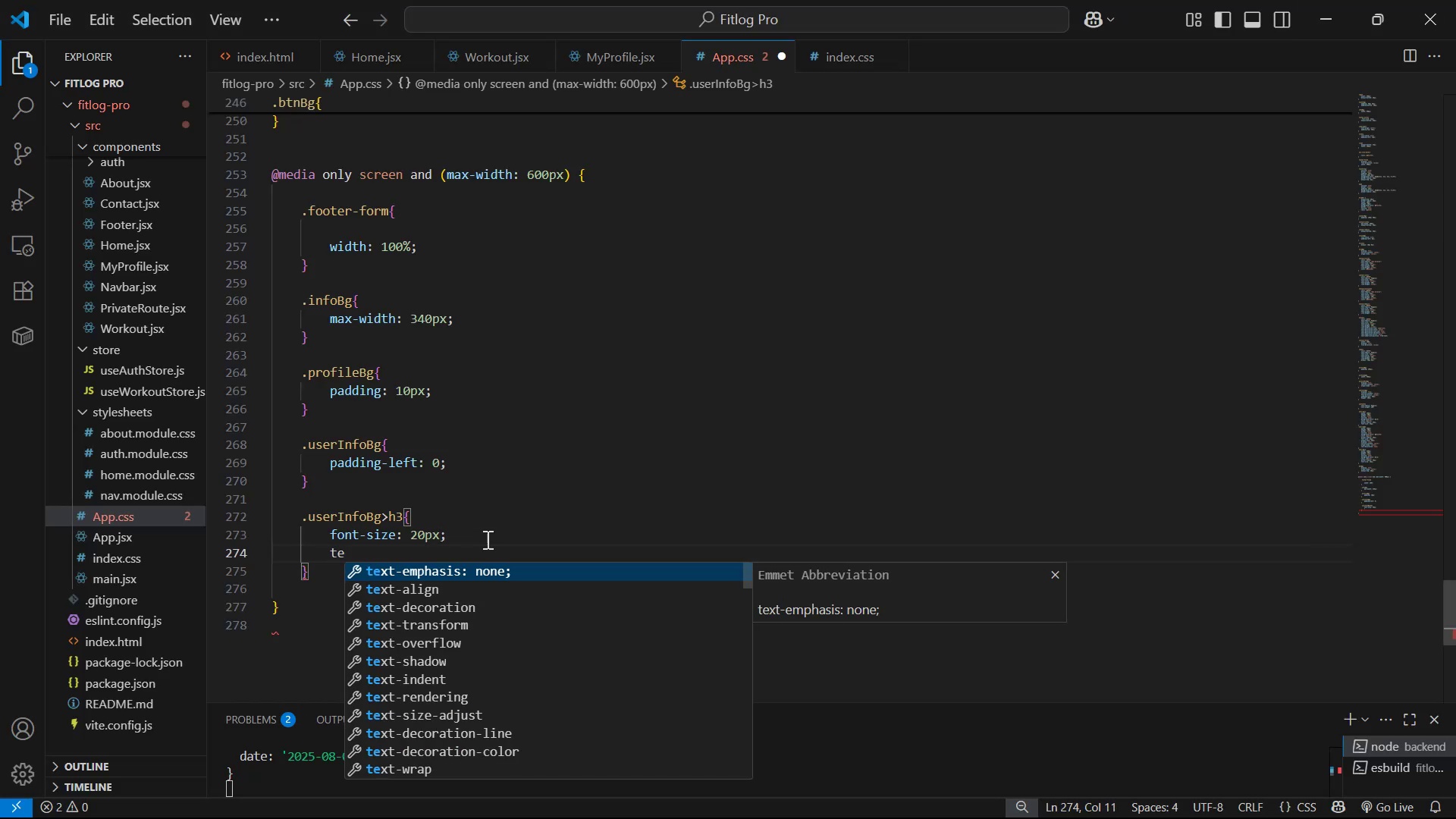 
key(ArrowDown)
 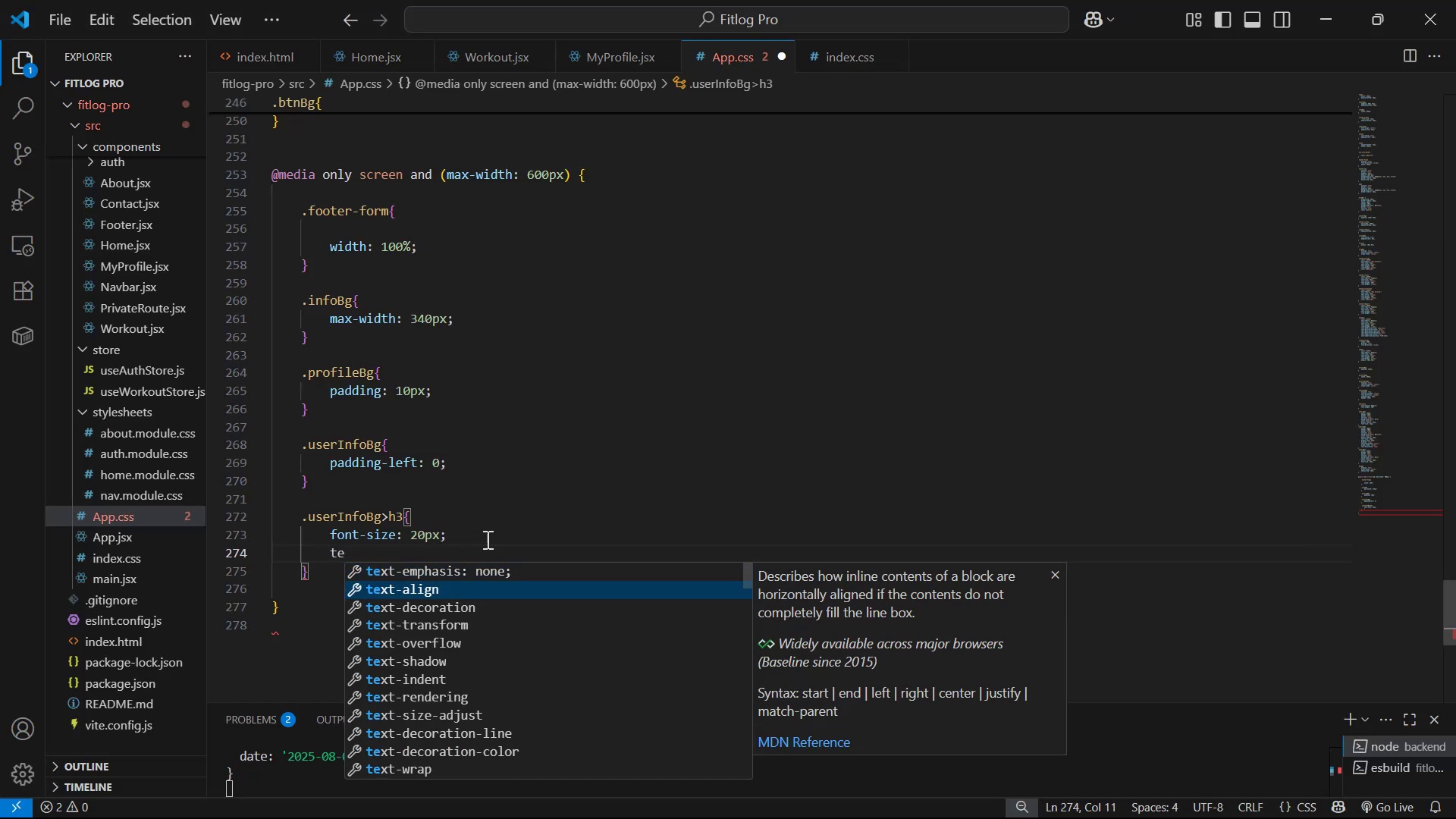 
key(Enter)
 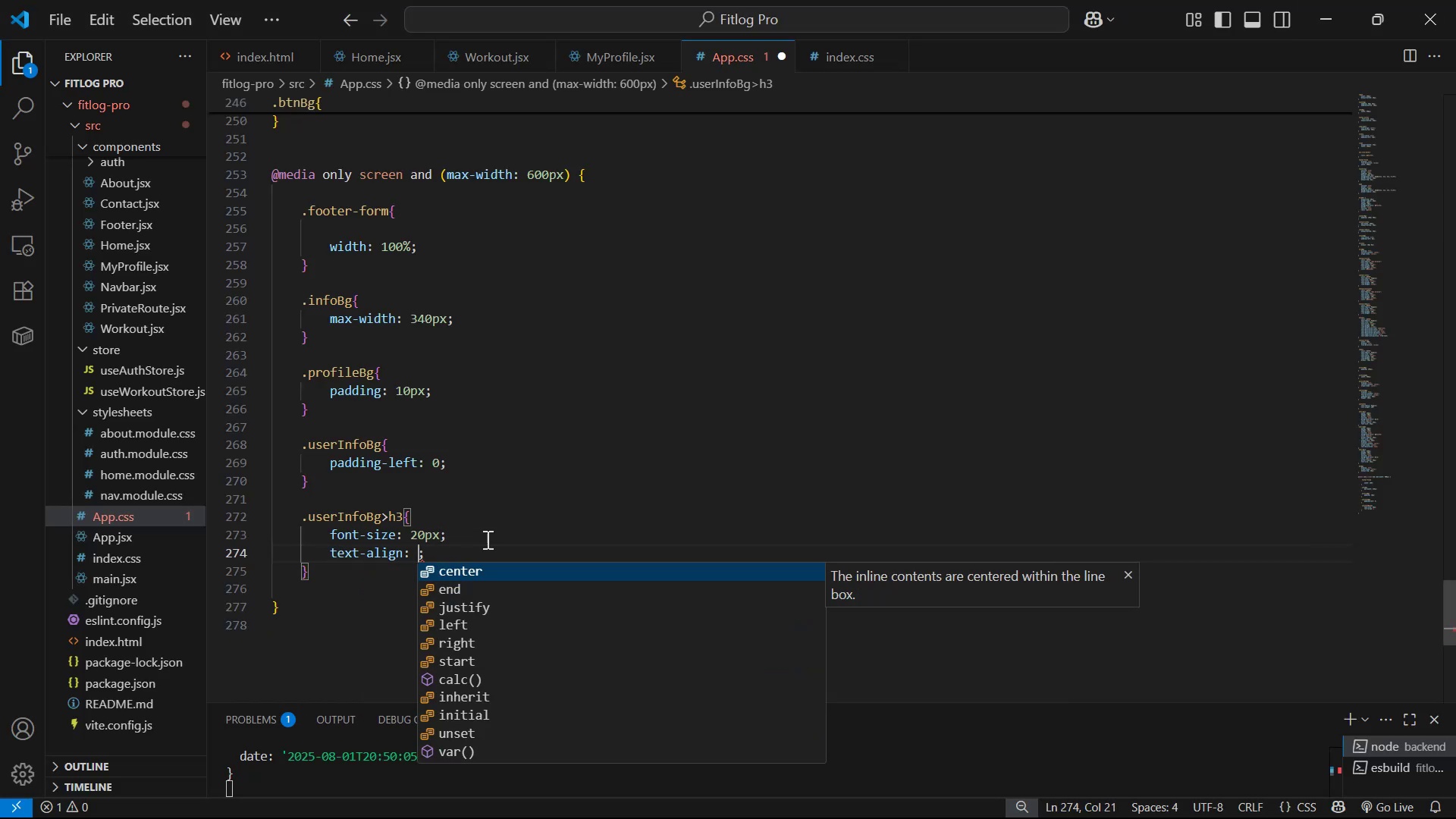 
key(ArrowDown)
 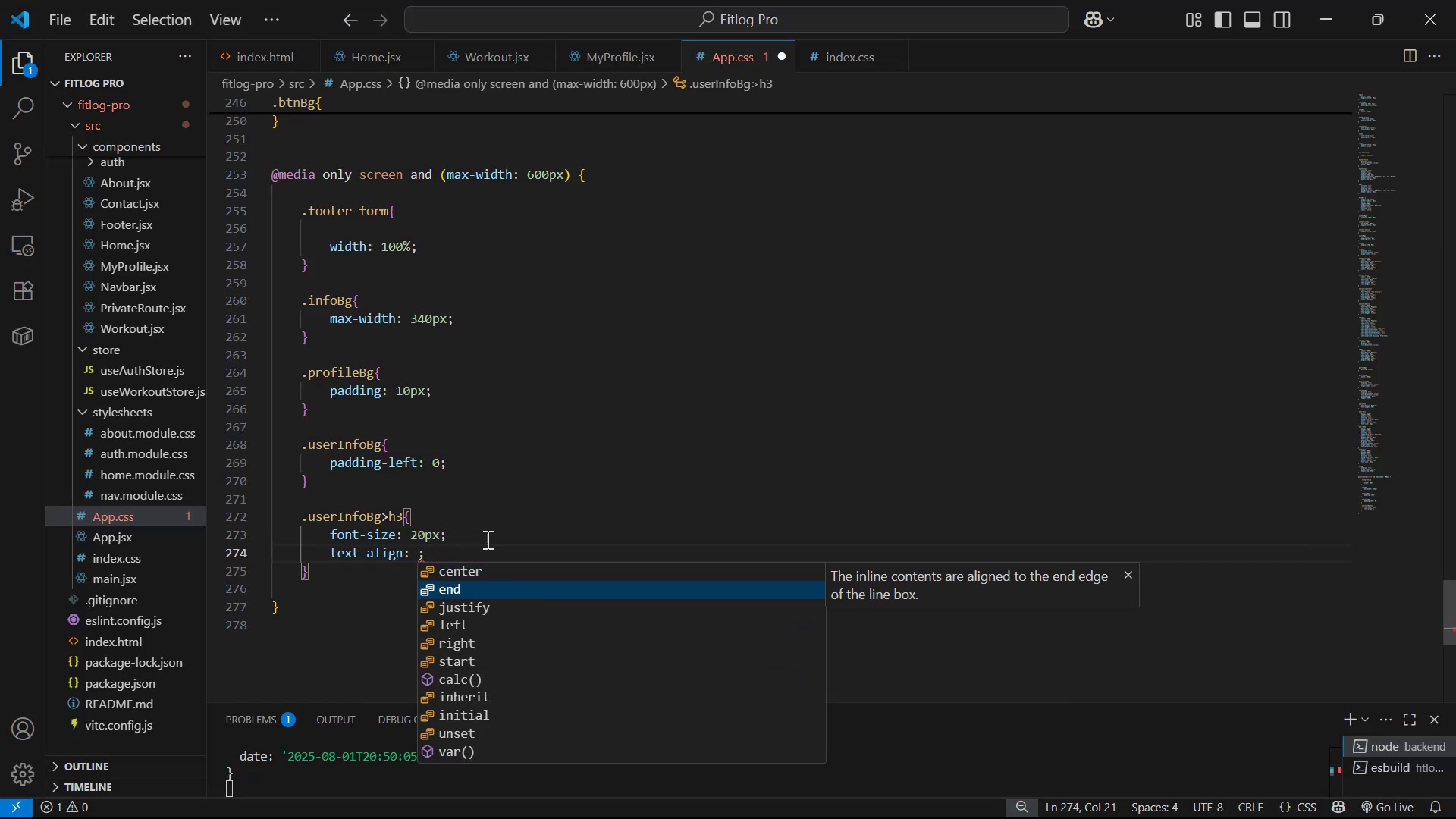 
key(ArrowUp)
 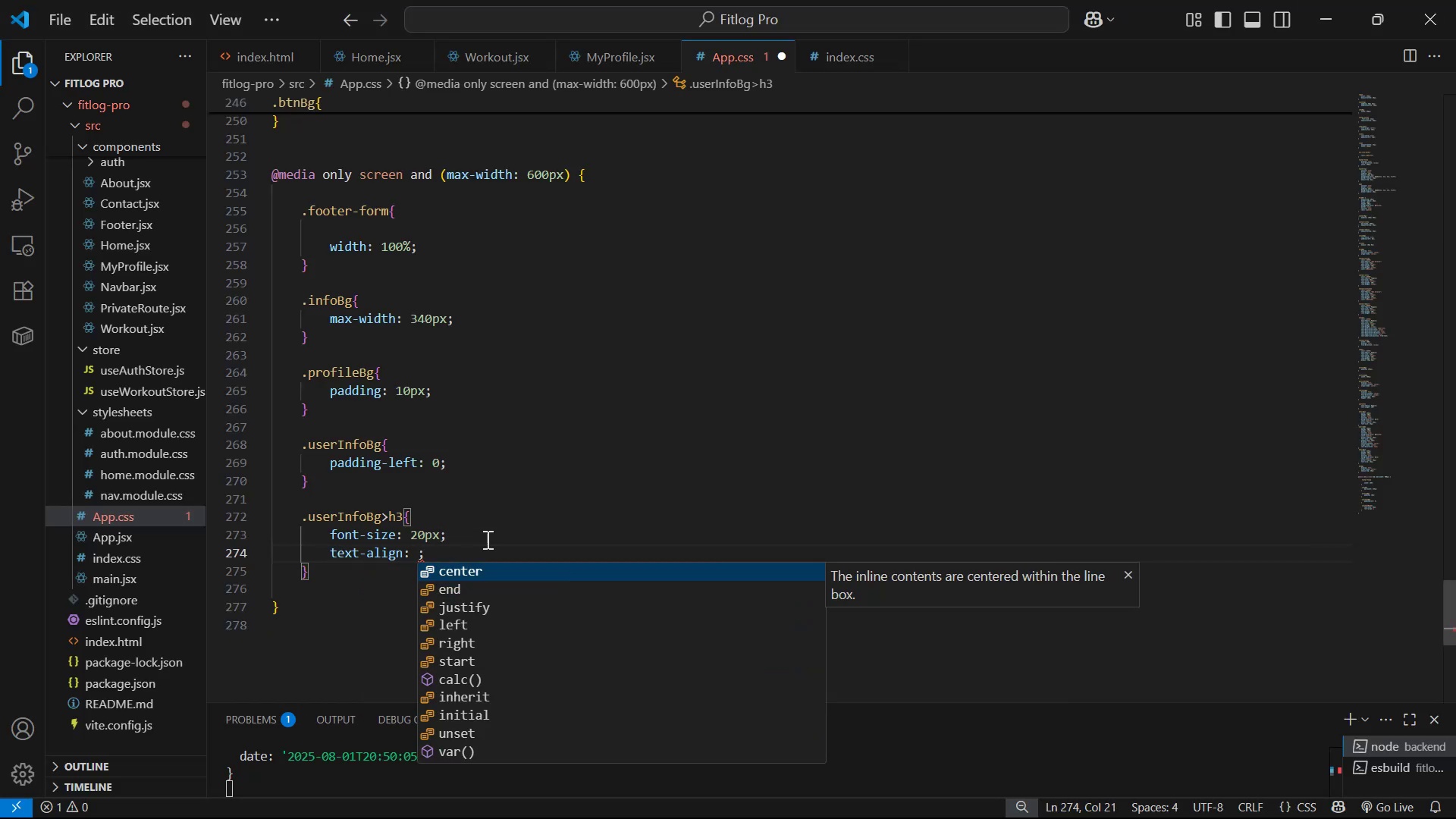 
key(Enter)
 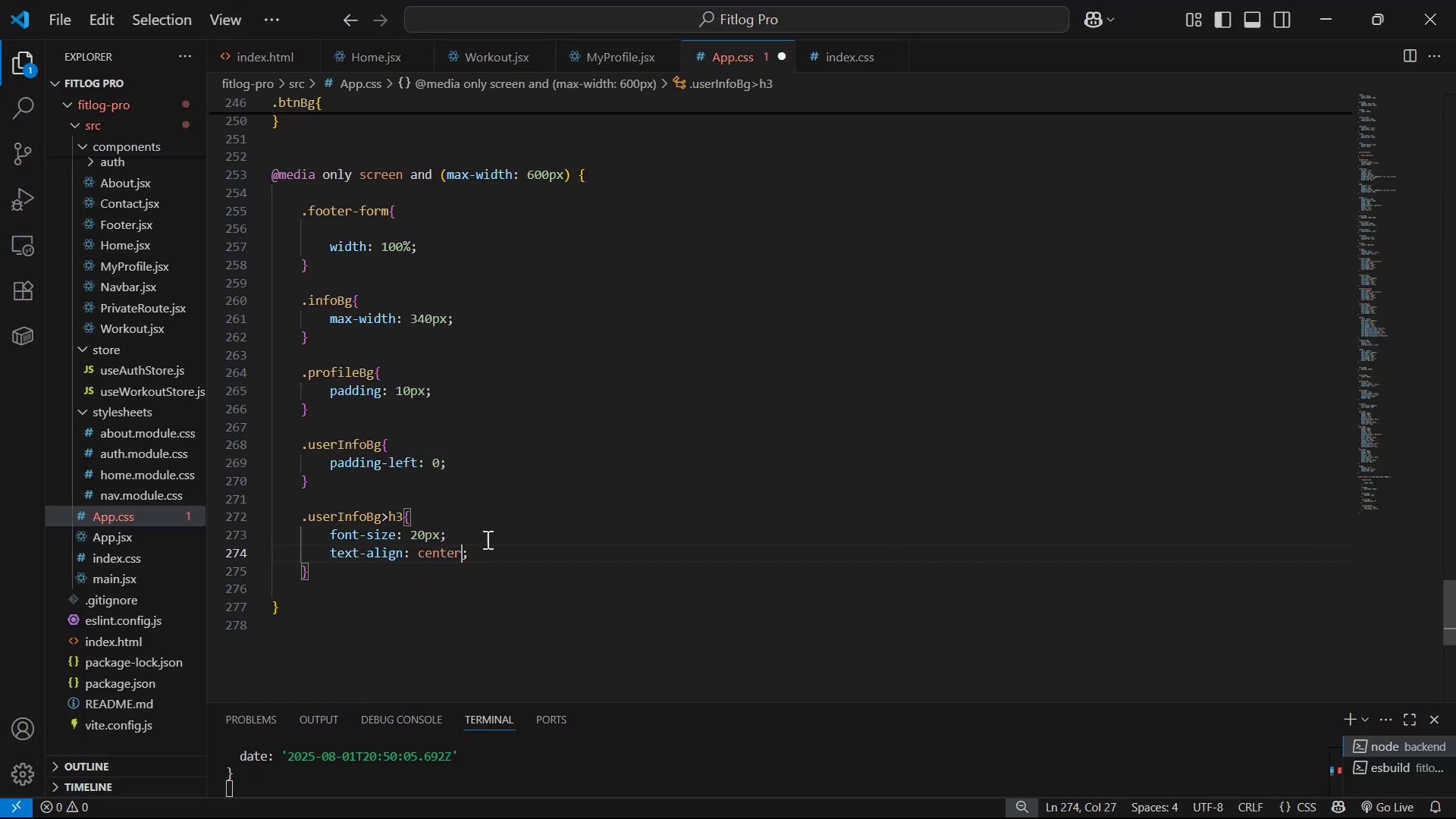 
key(Control+S)
 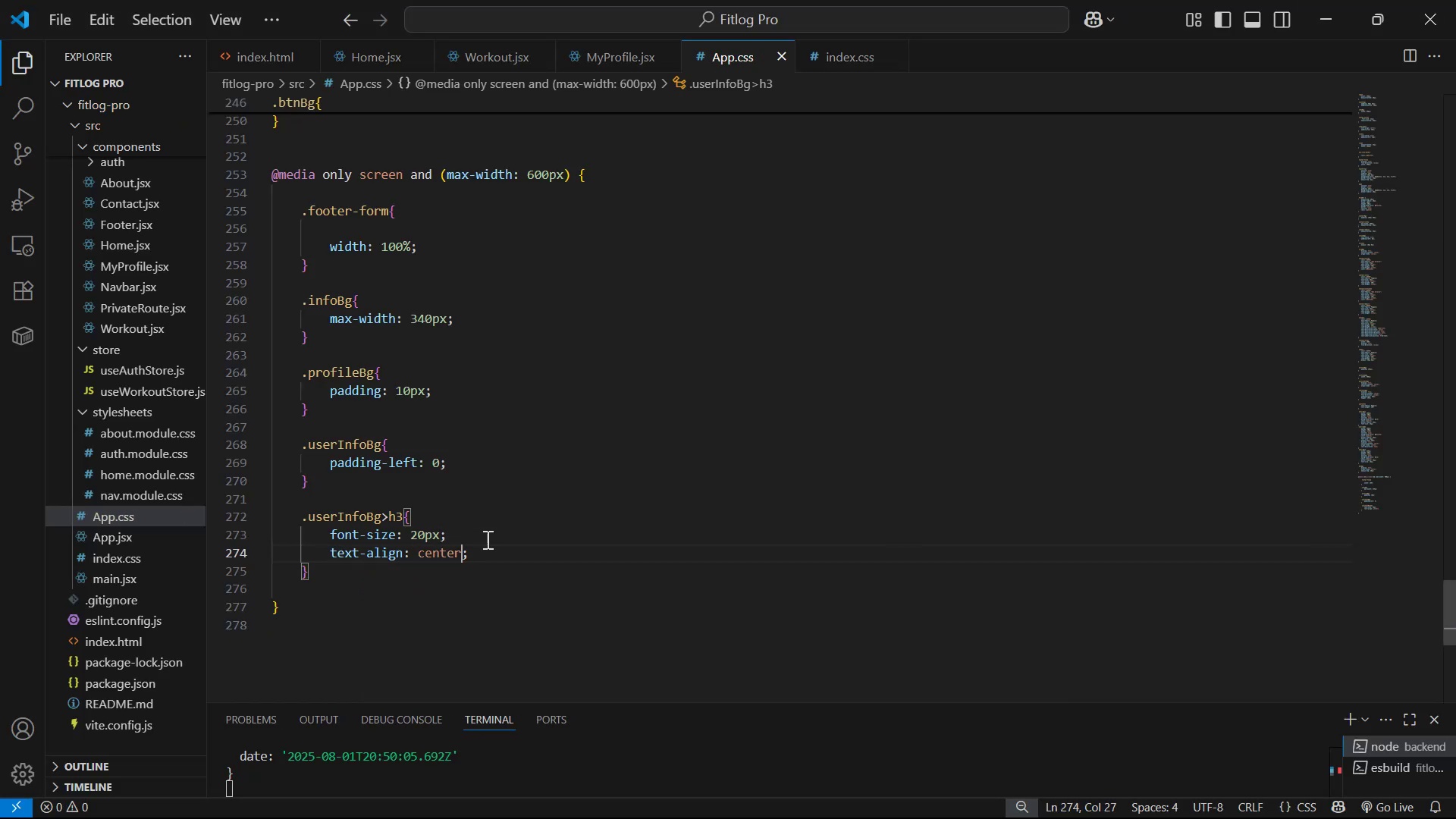 
key(Alt+AltLeft)
 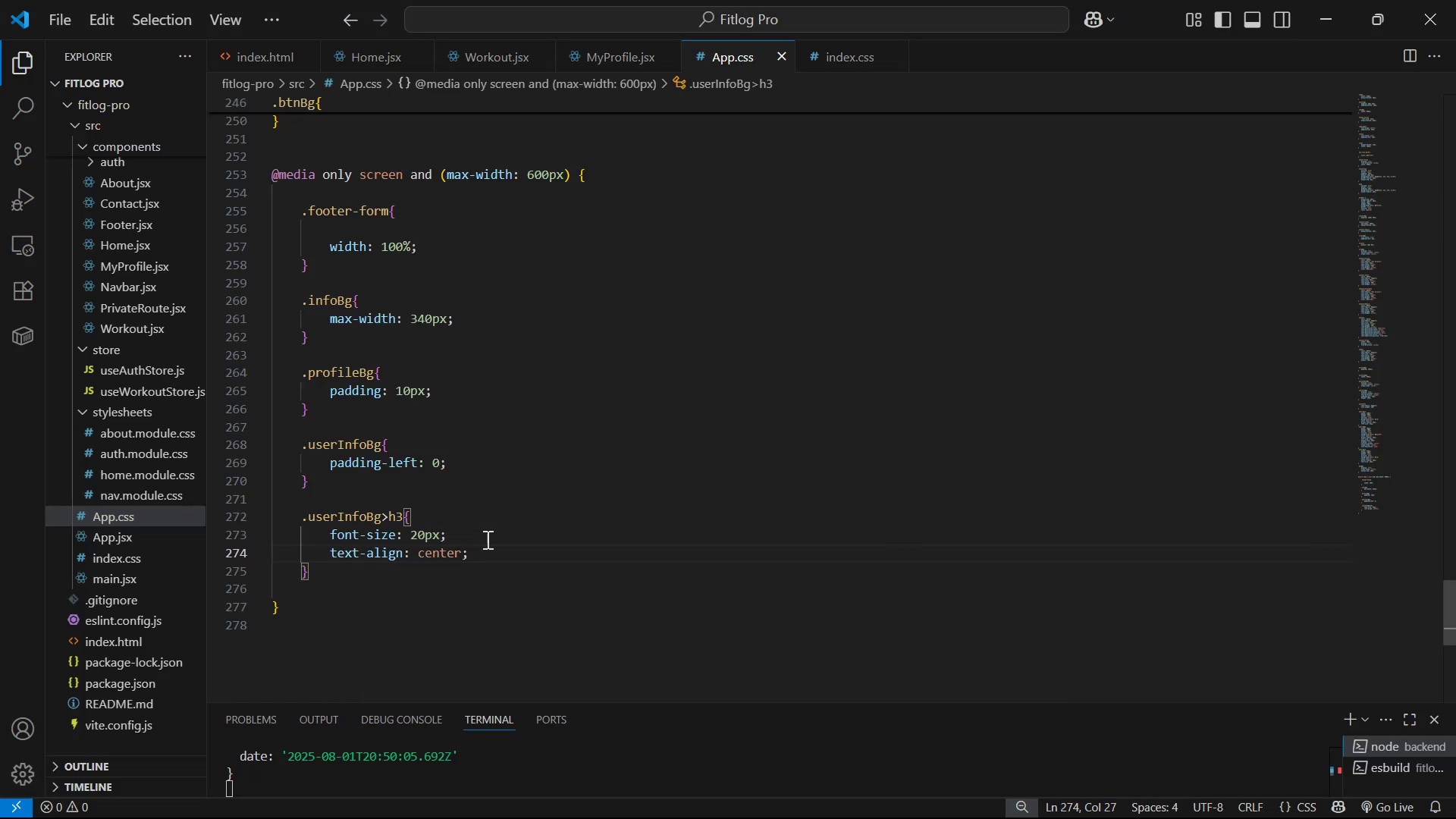 
key(Alt+Tab)
 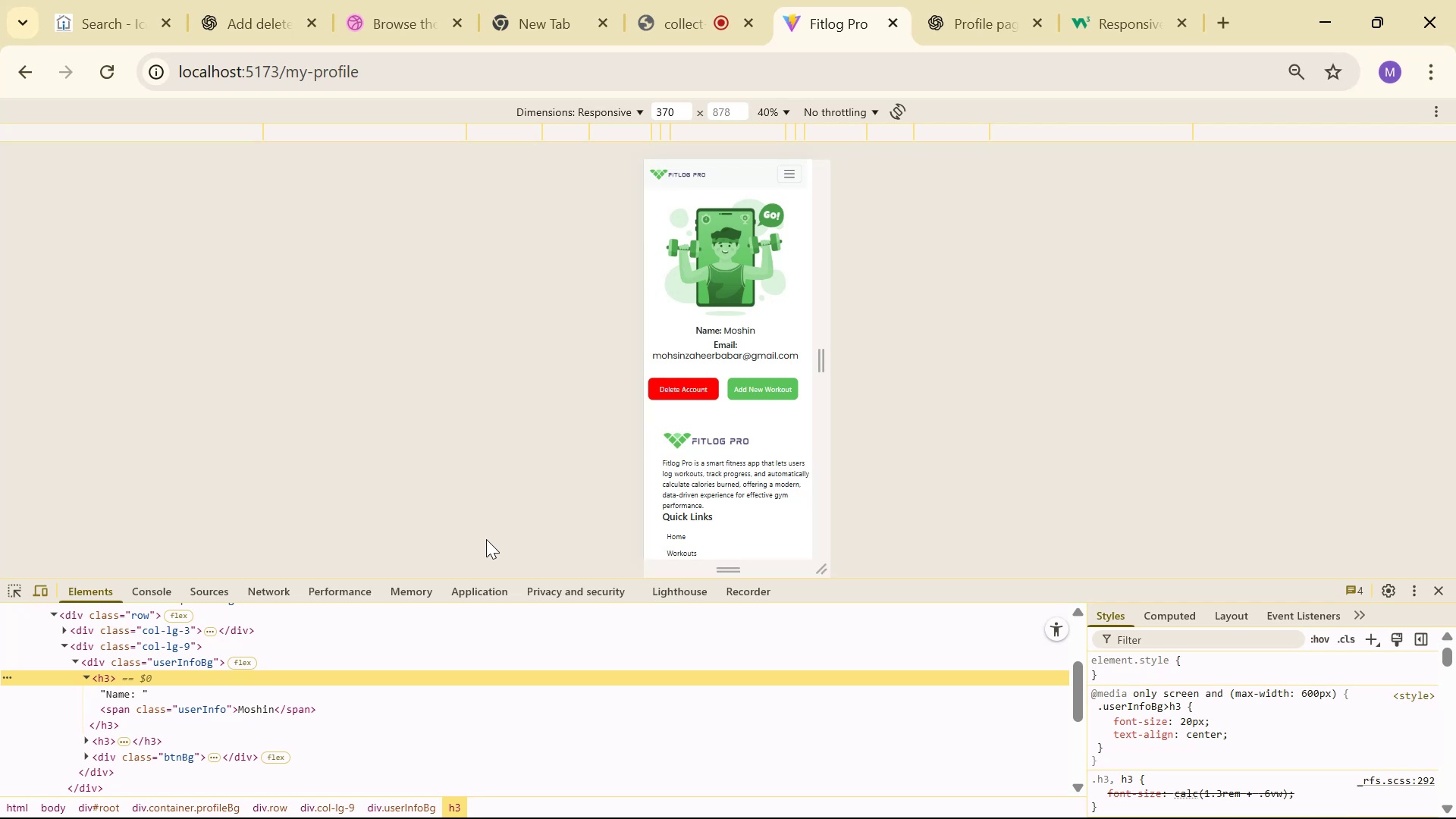 
left_click([792, 176])
 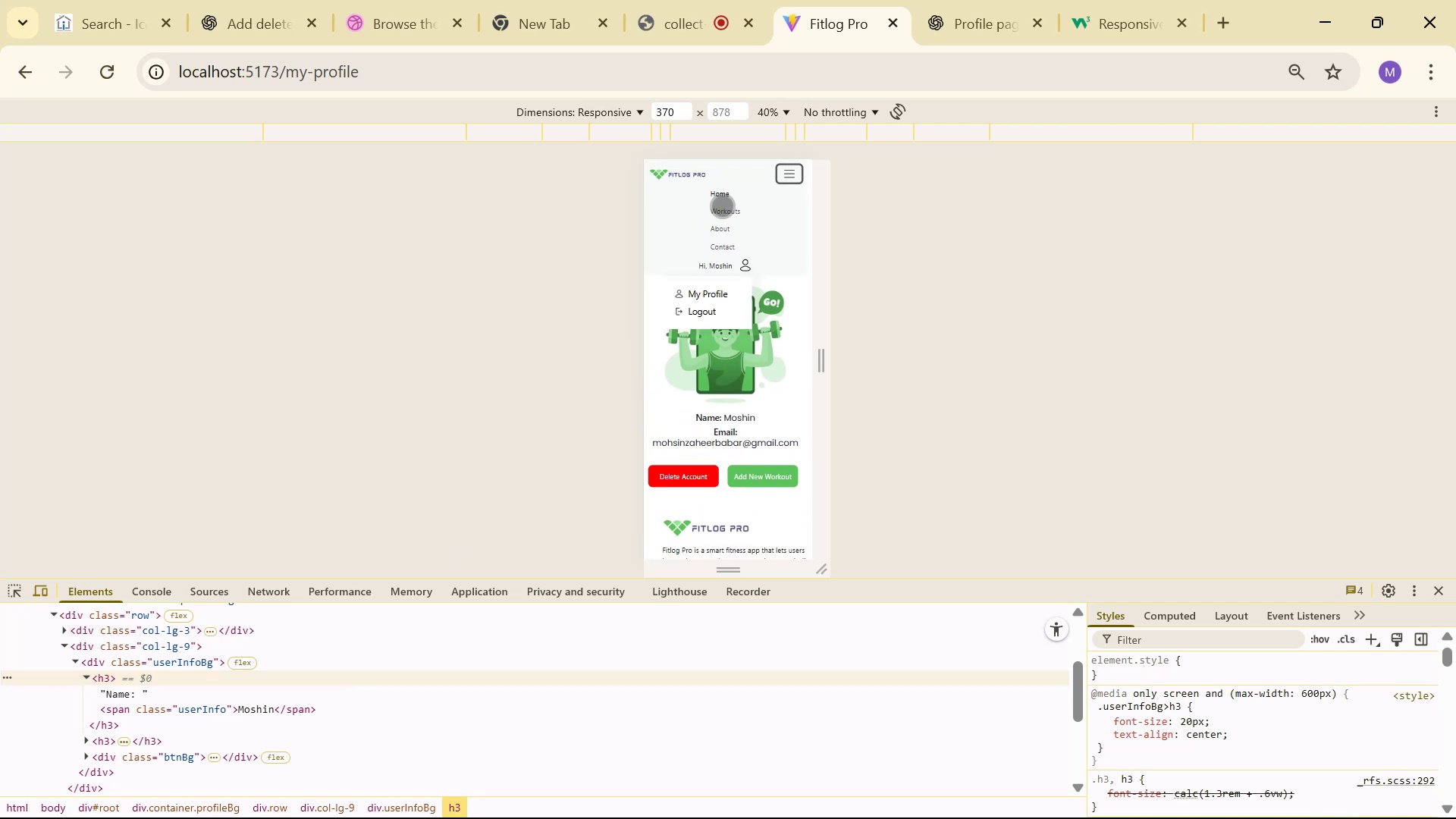 
left_click([724, 197])
 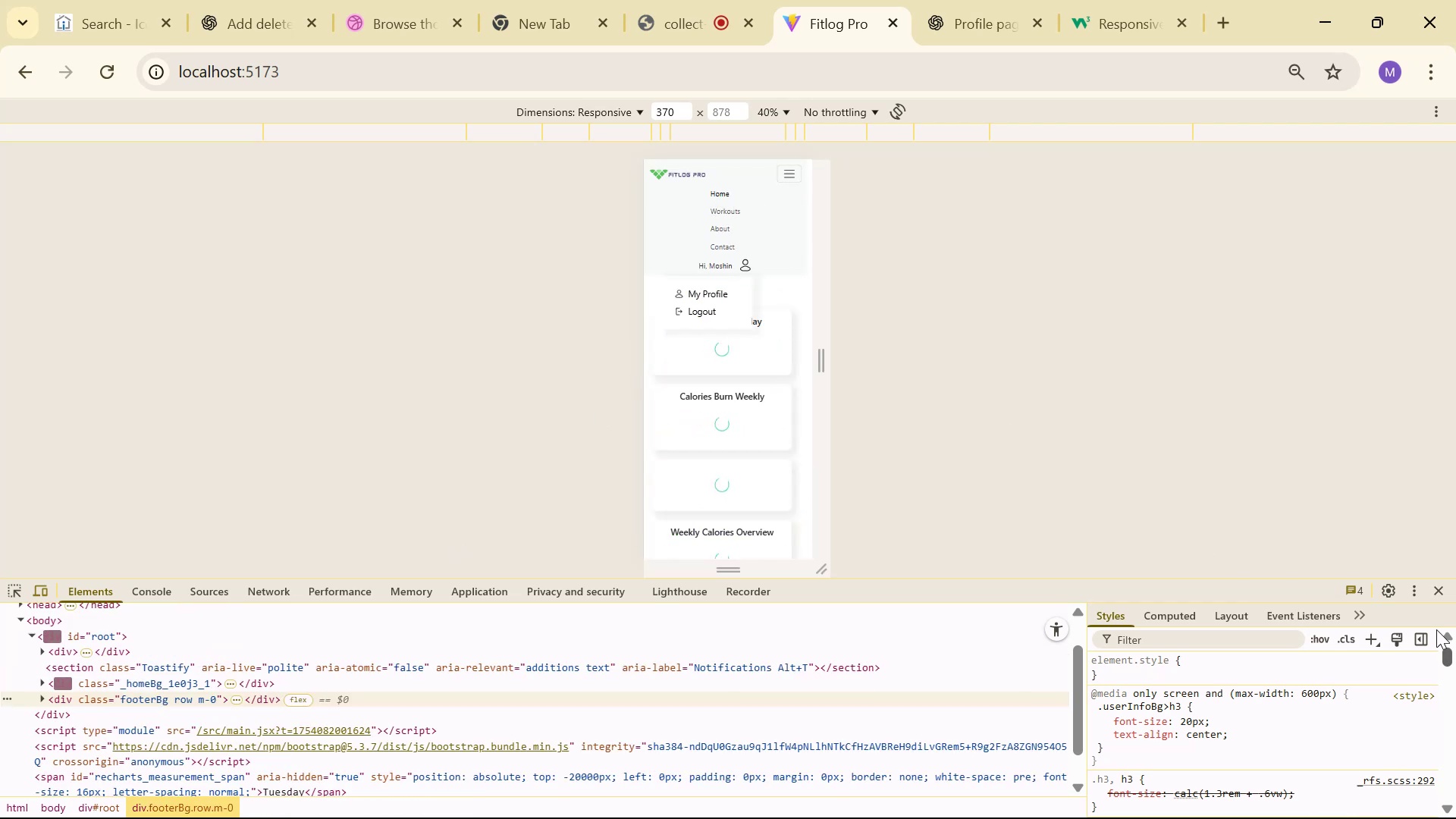 